 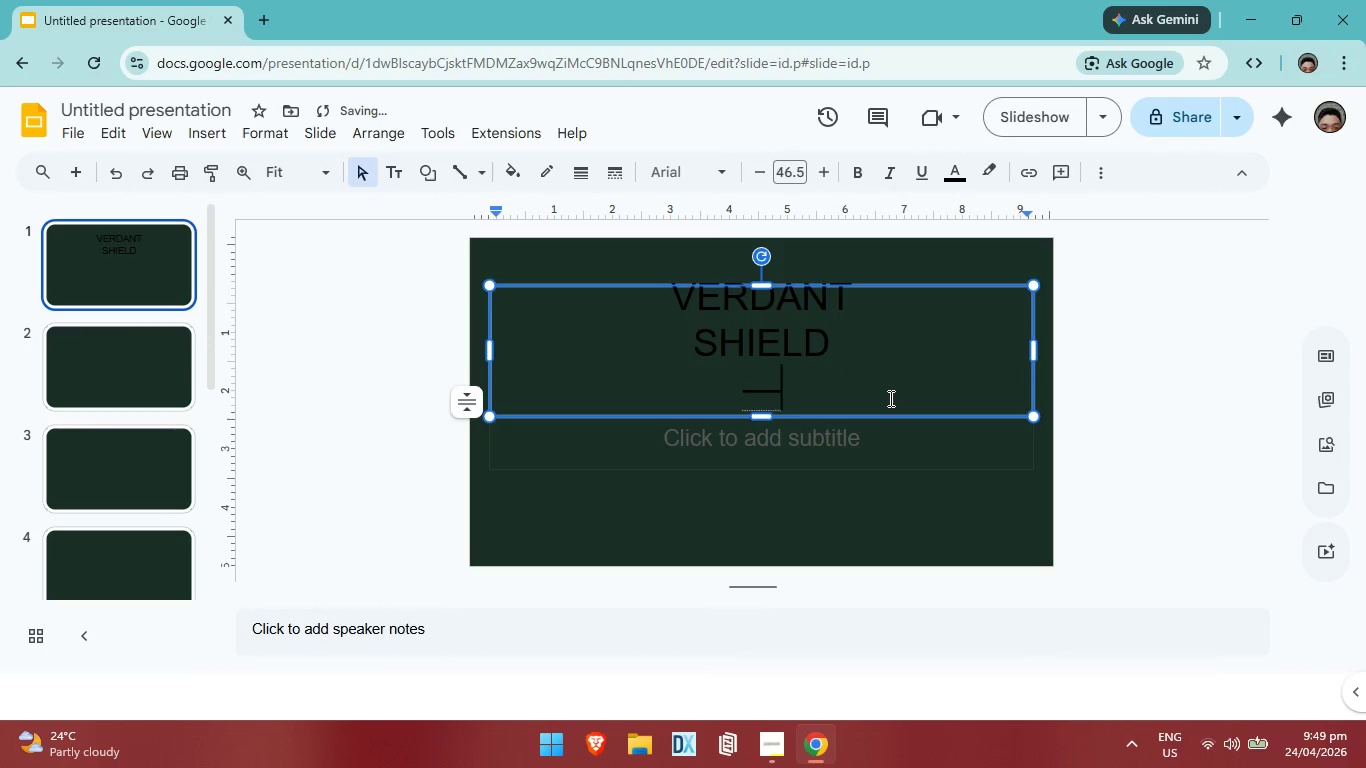 
key(Minus)
 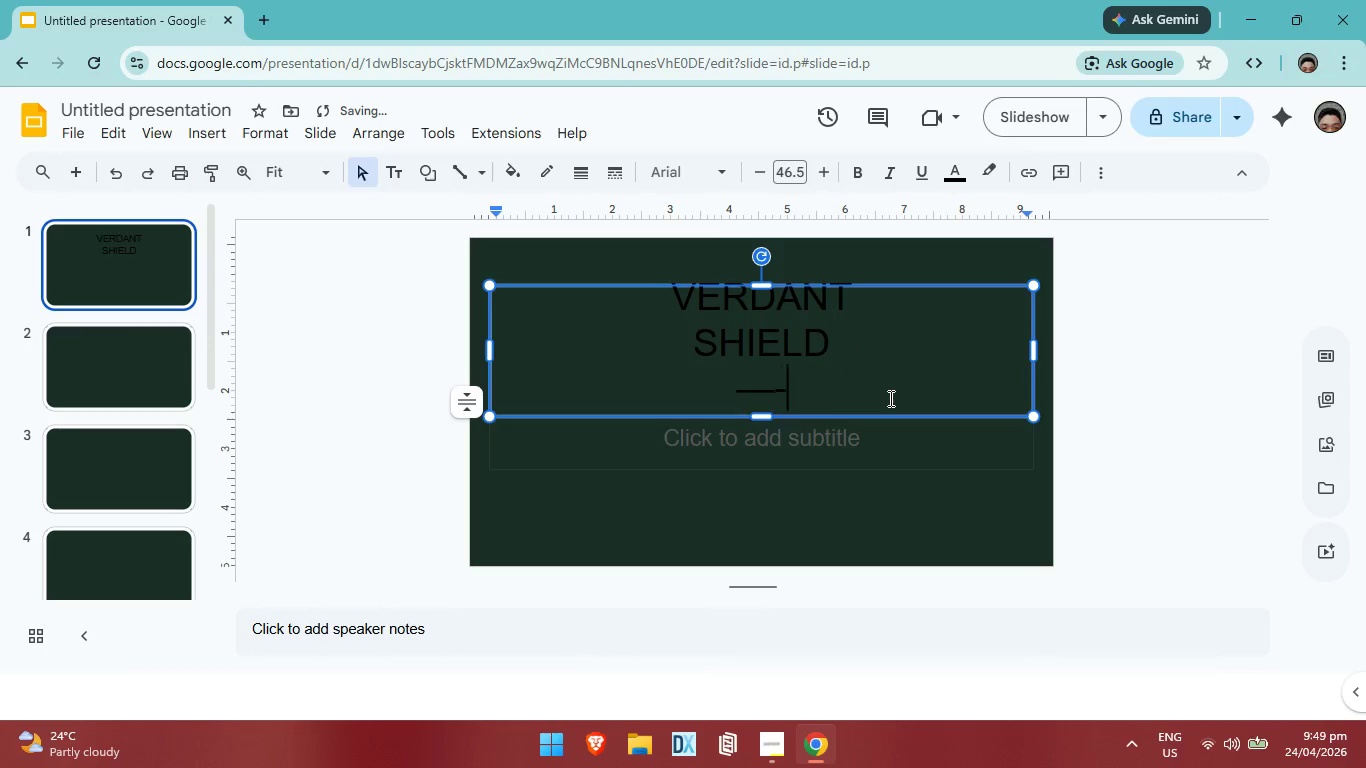 
key(Minus)
 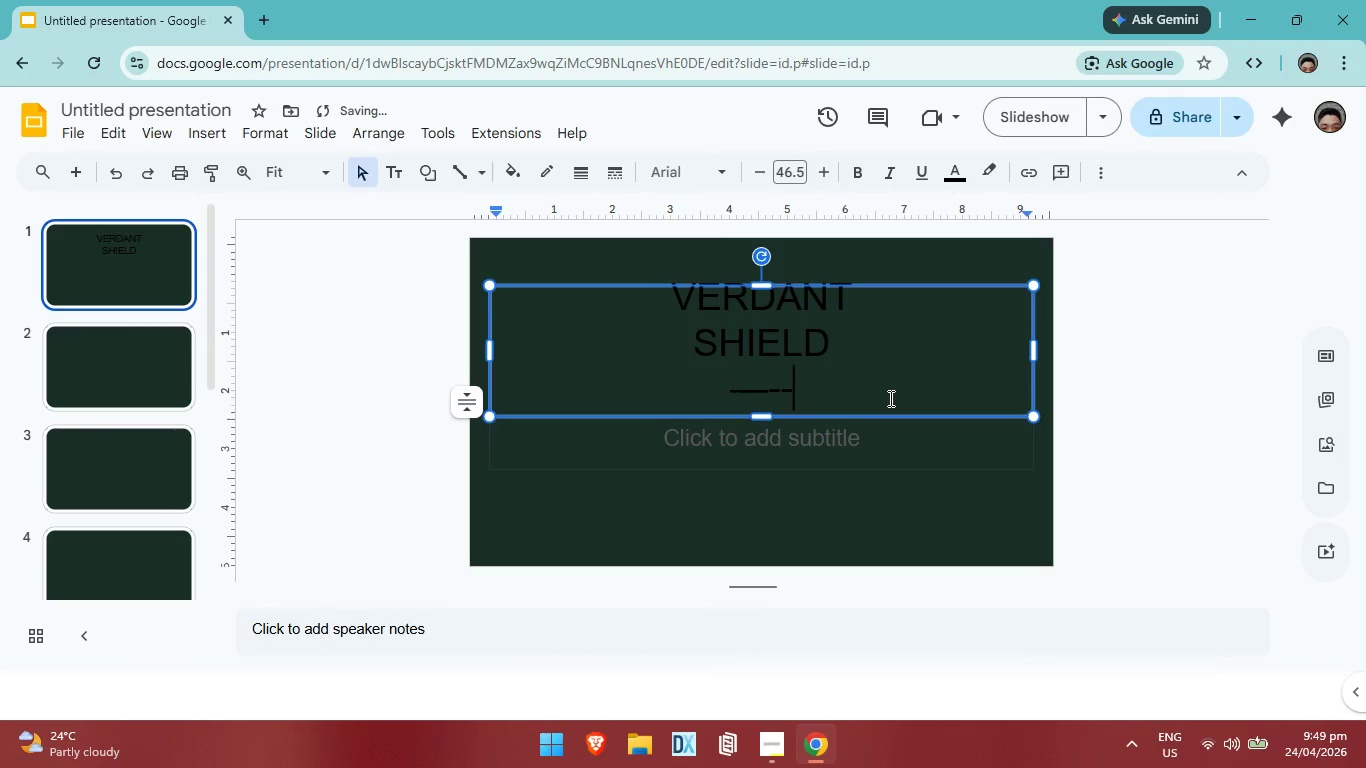 
key(Minus)
 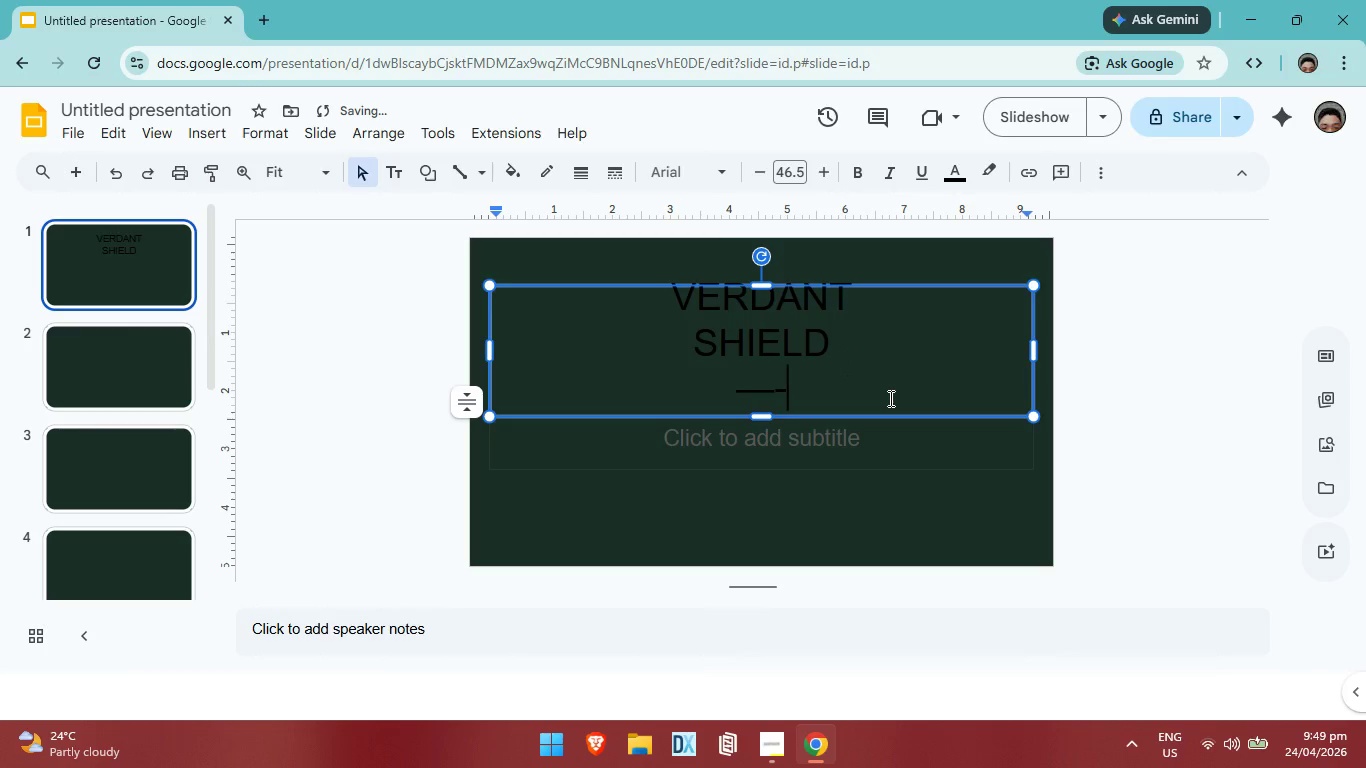 
key(Backspace)
 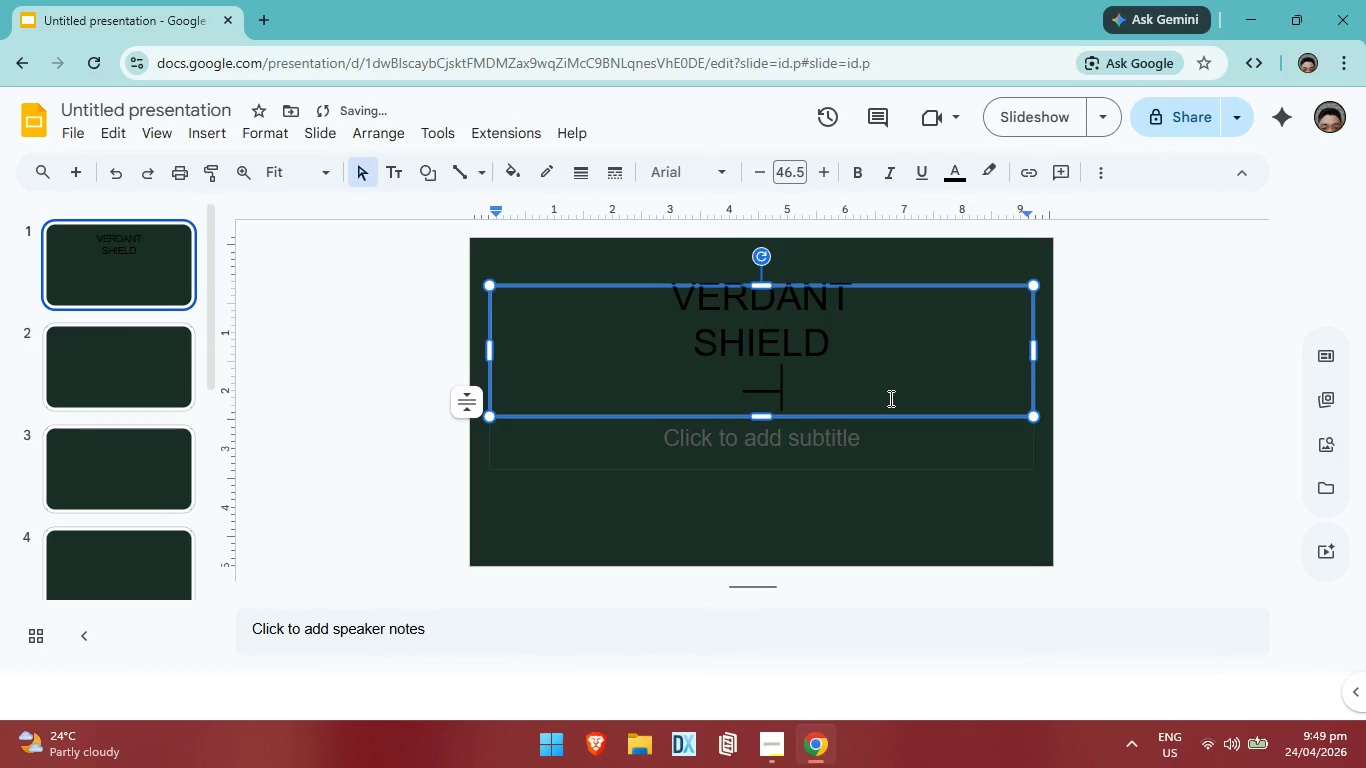 
key(Backspace)
 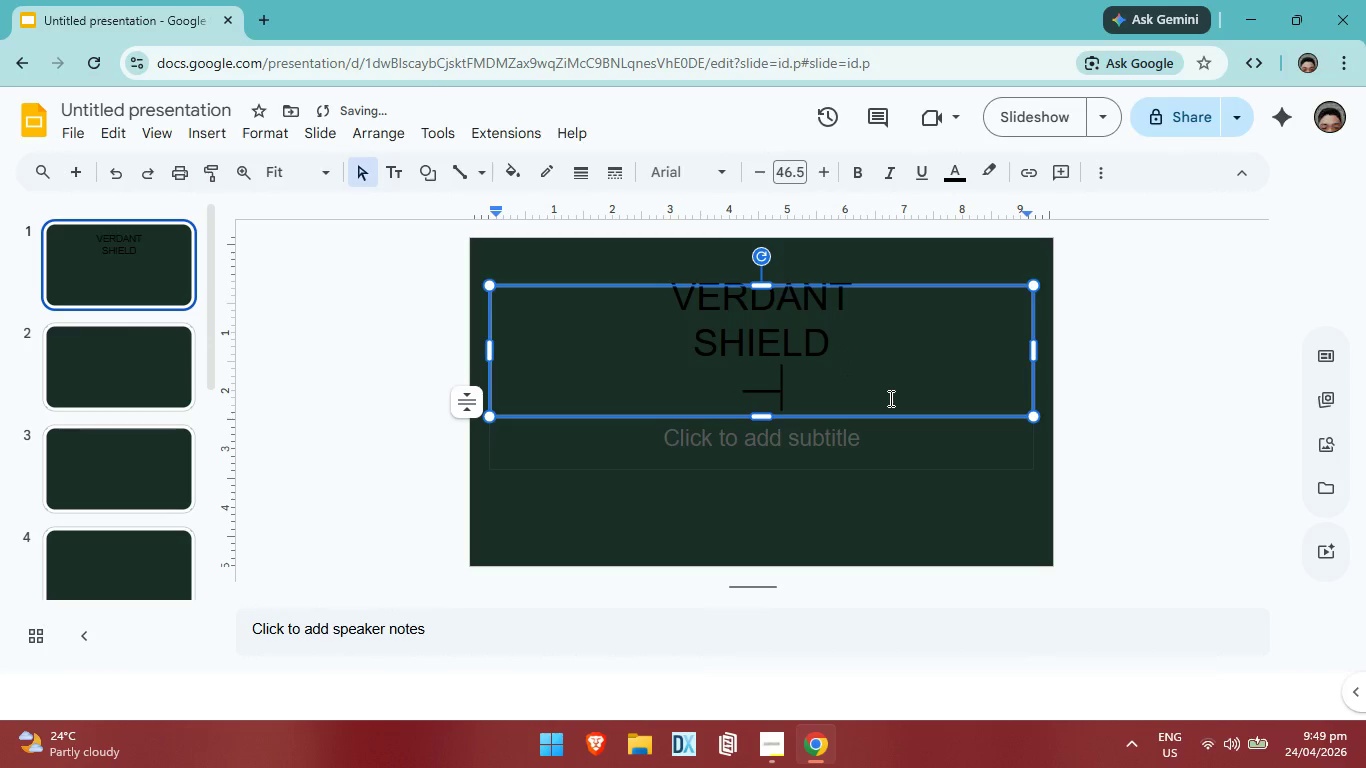 
key(Minus)
 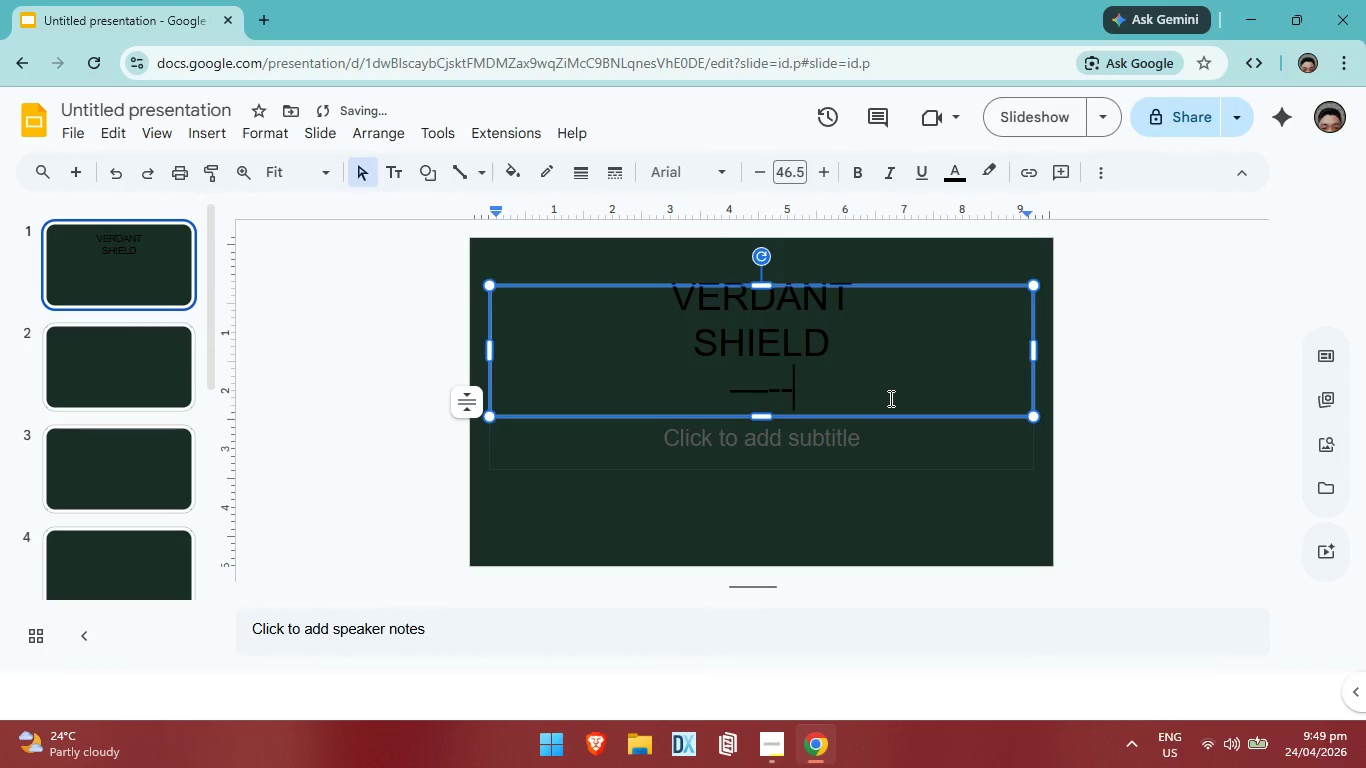 
key(Minus)
 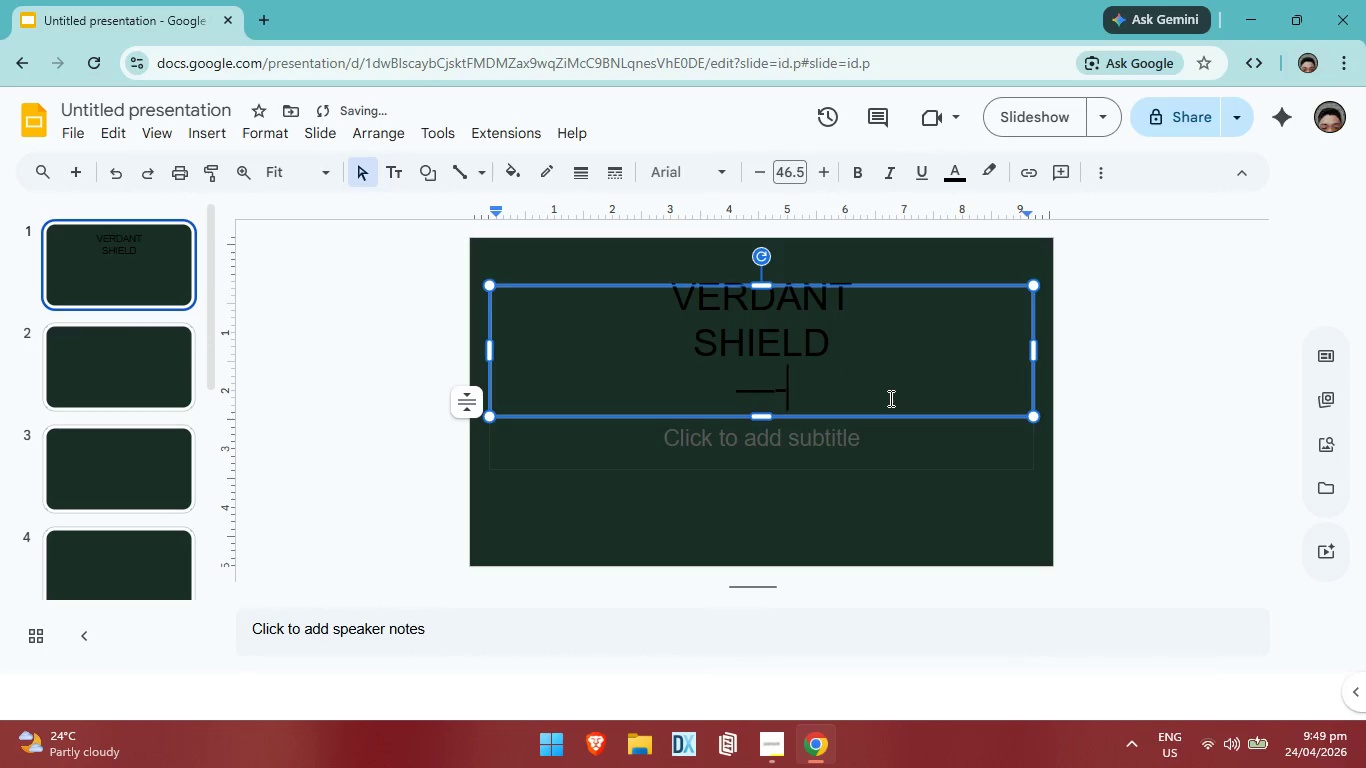 
key(Backspace)
 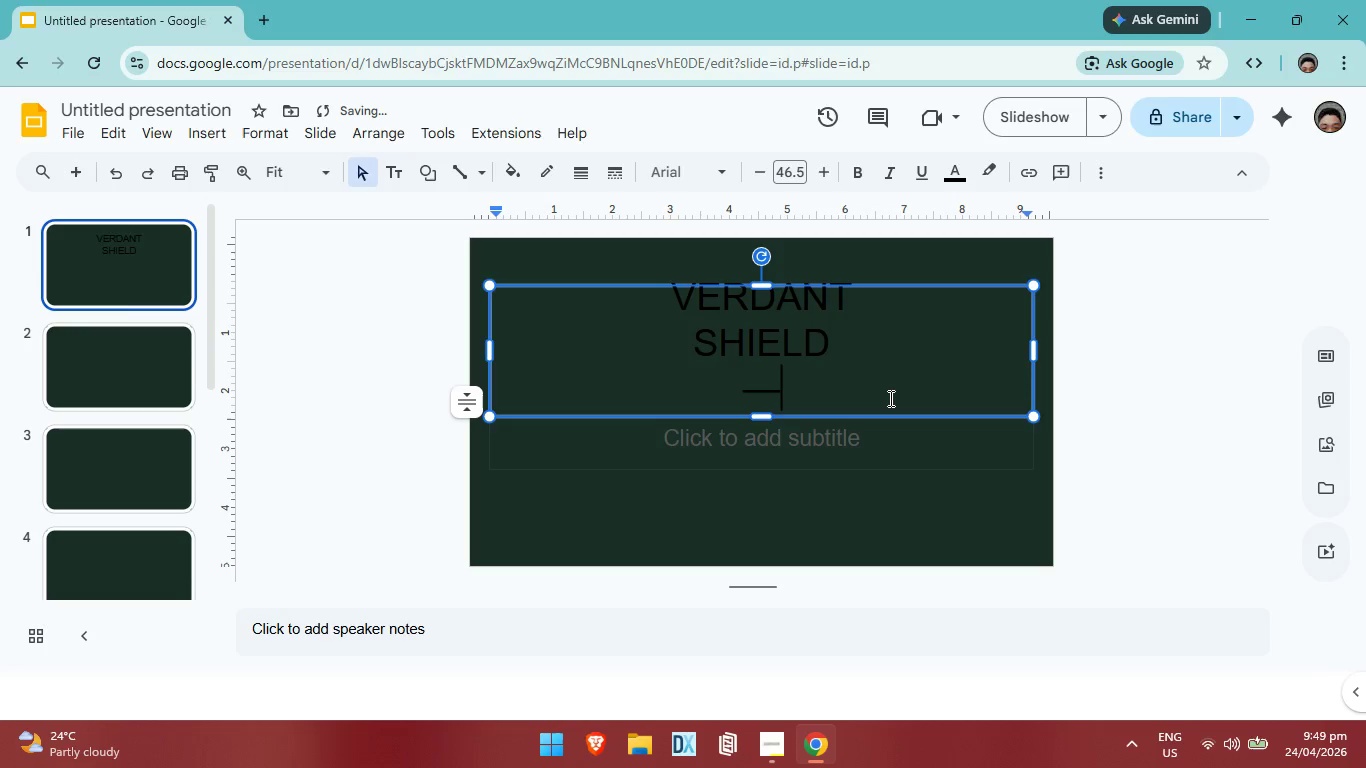 
key(Backspace)
 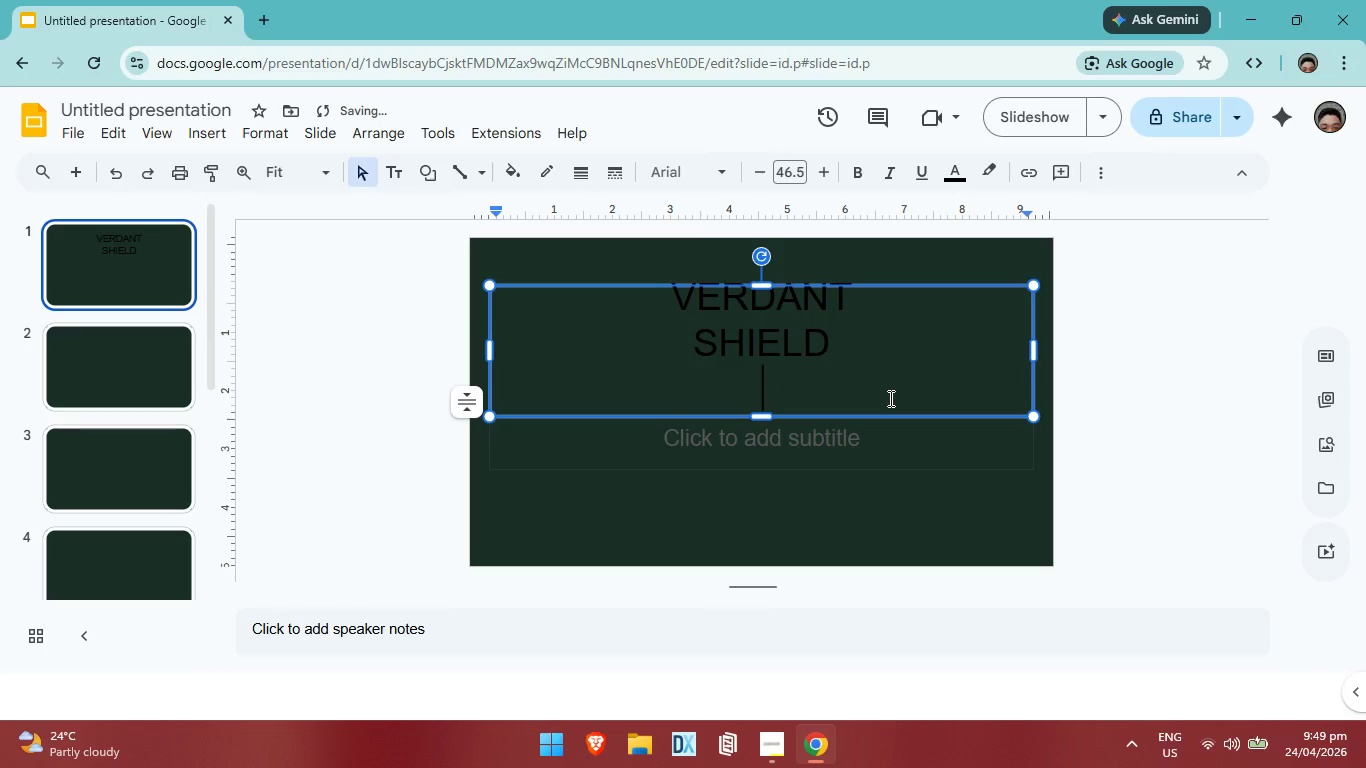 
key(Backspace)
 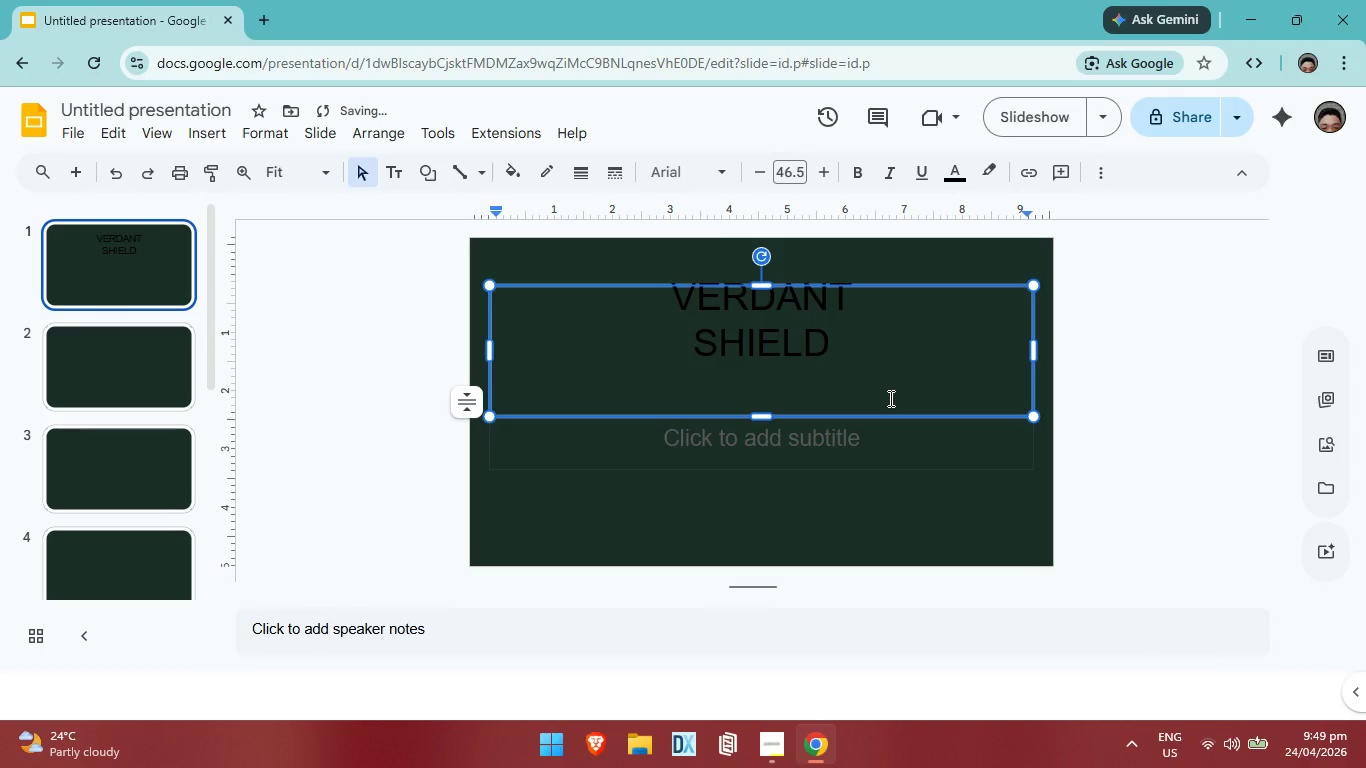 
key(Minus)
 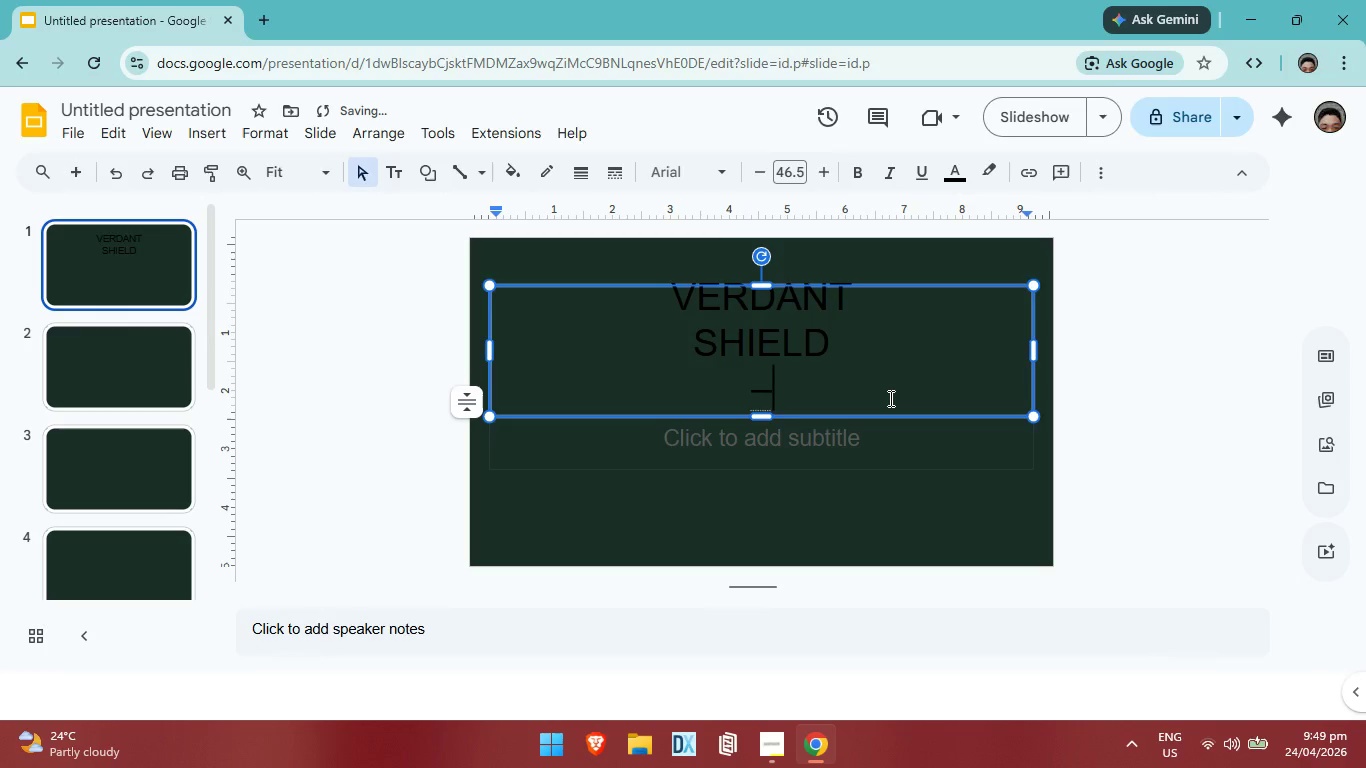 
key(Minus)
 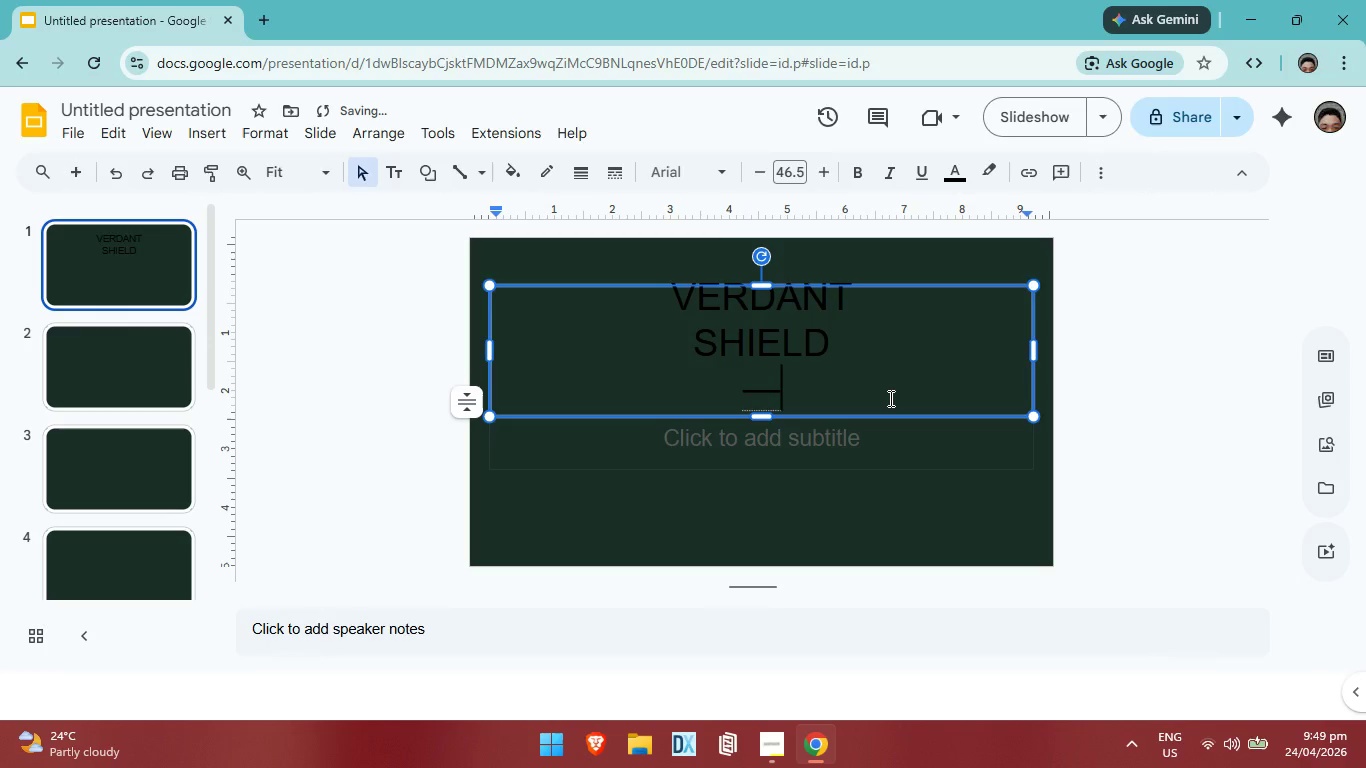 
key(Minus)
 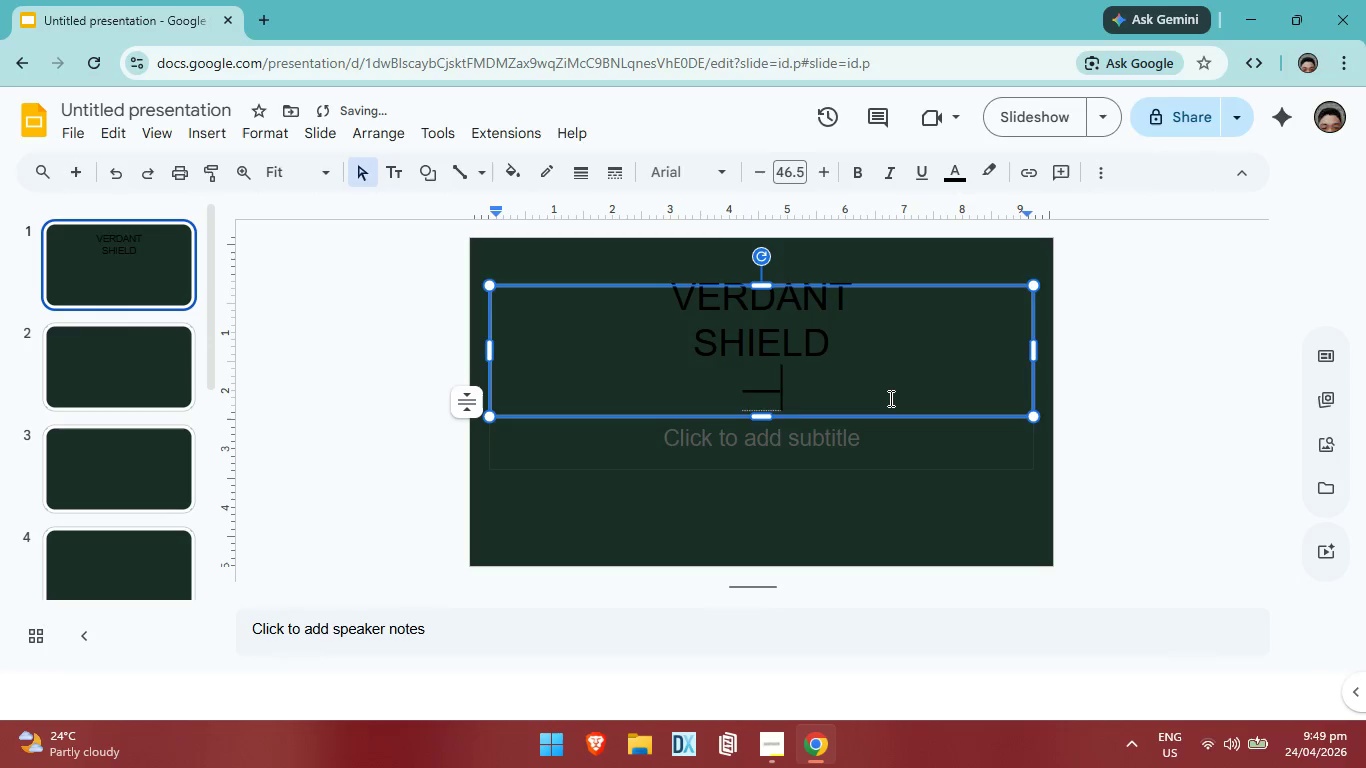 
key(Minus)
 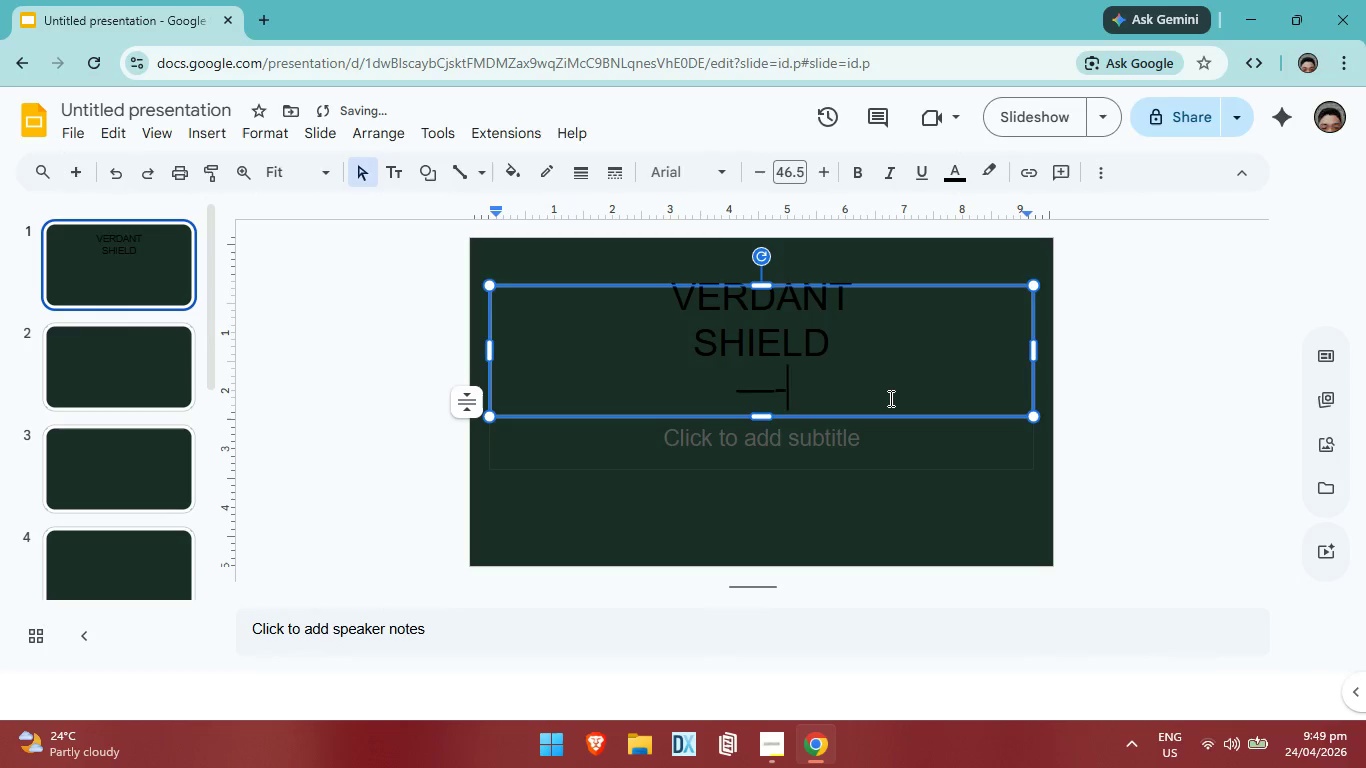 
key(Minus)
 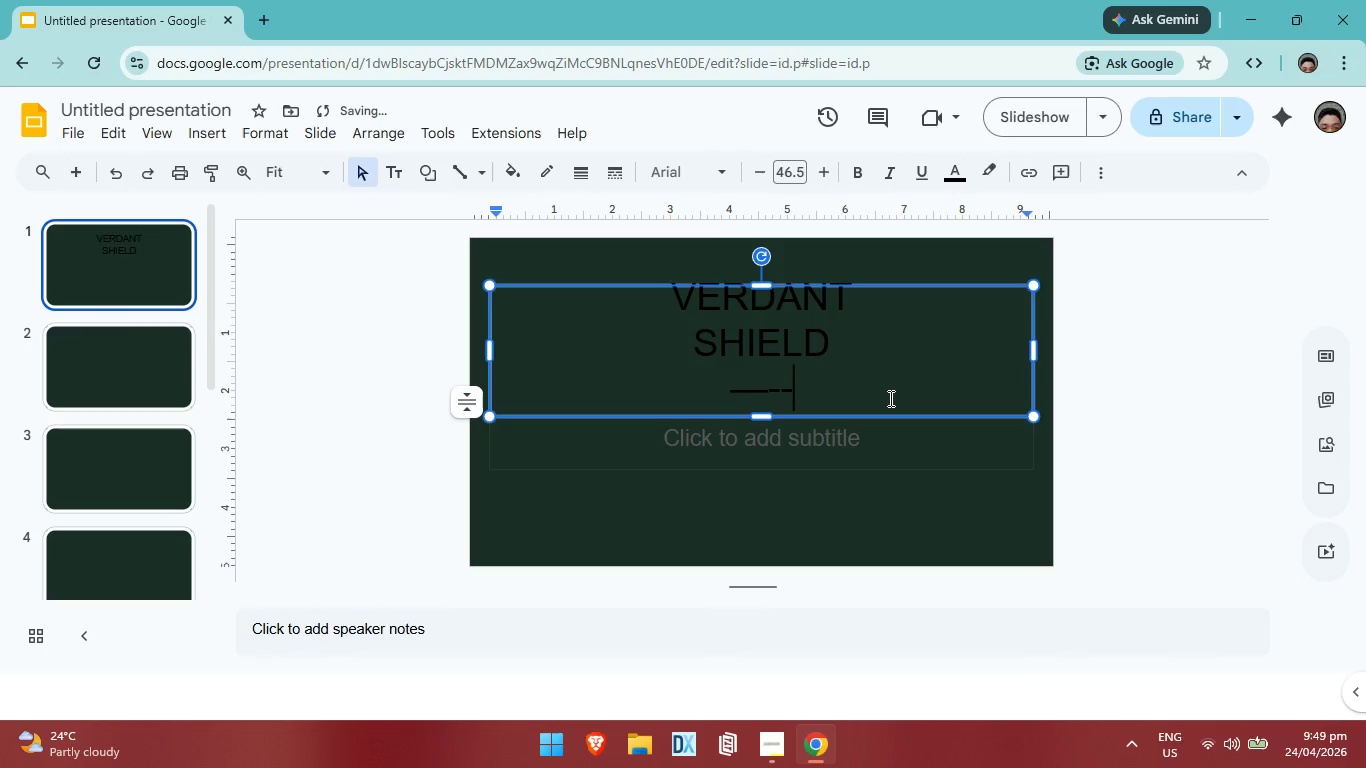 
key(Minus)
 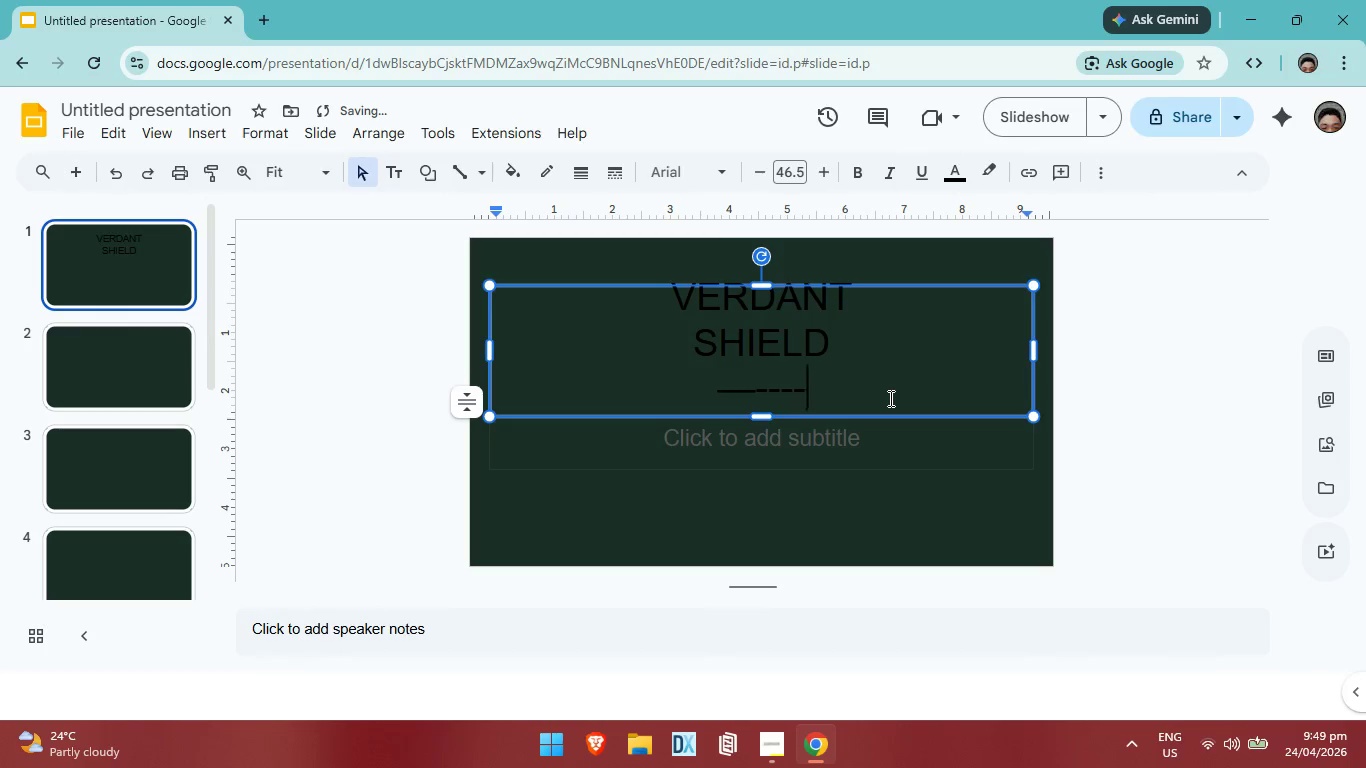 
key(Minus)
 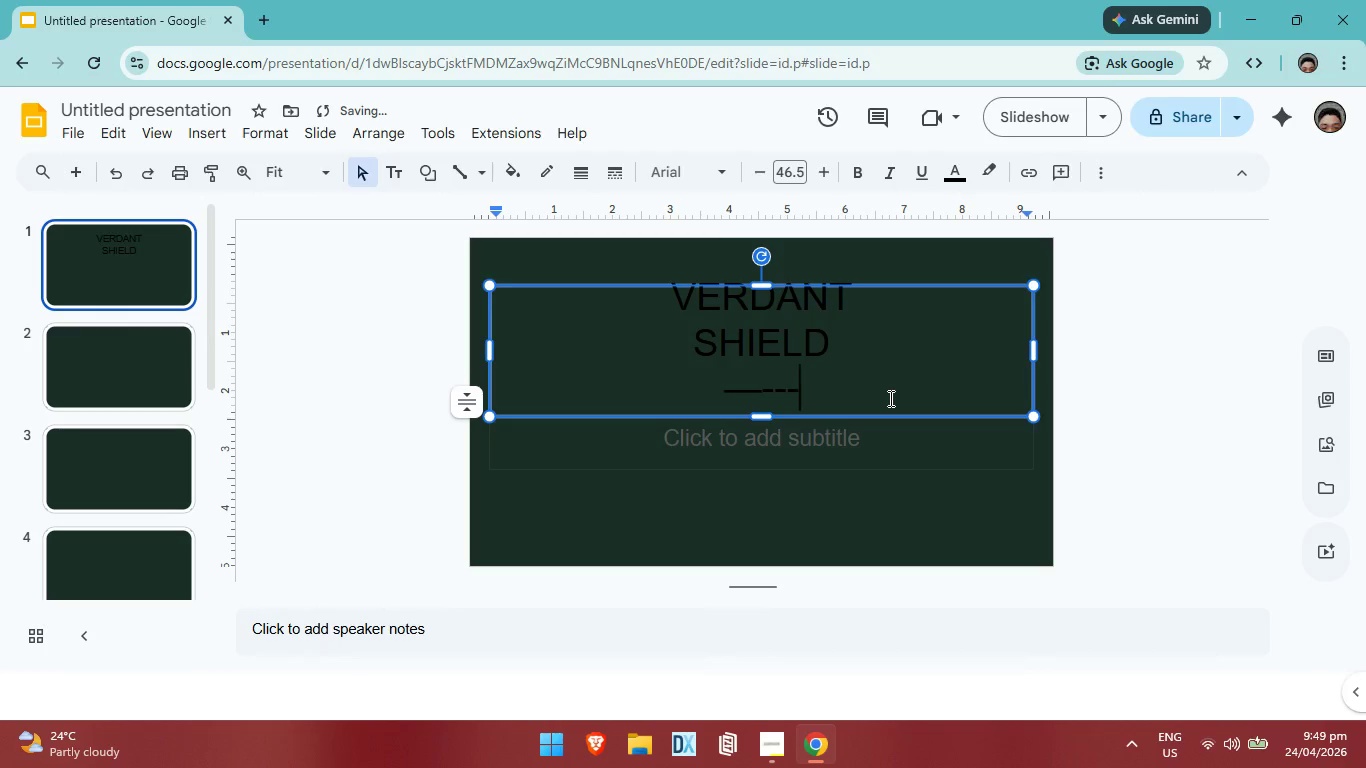 
key(Backspace)
 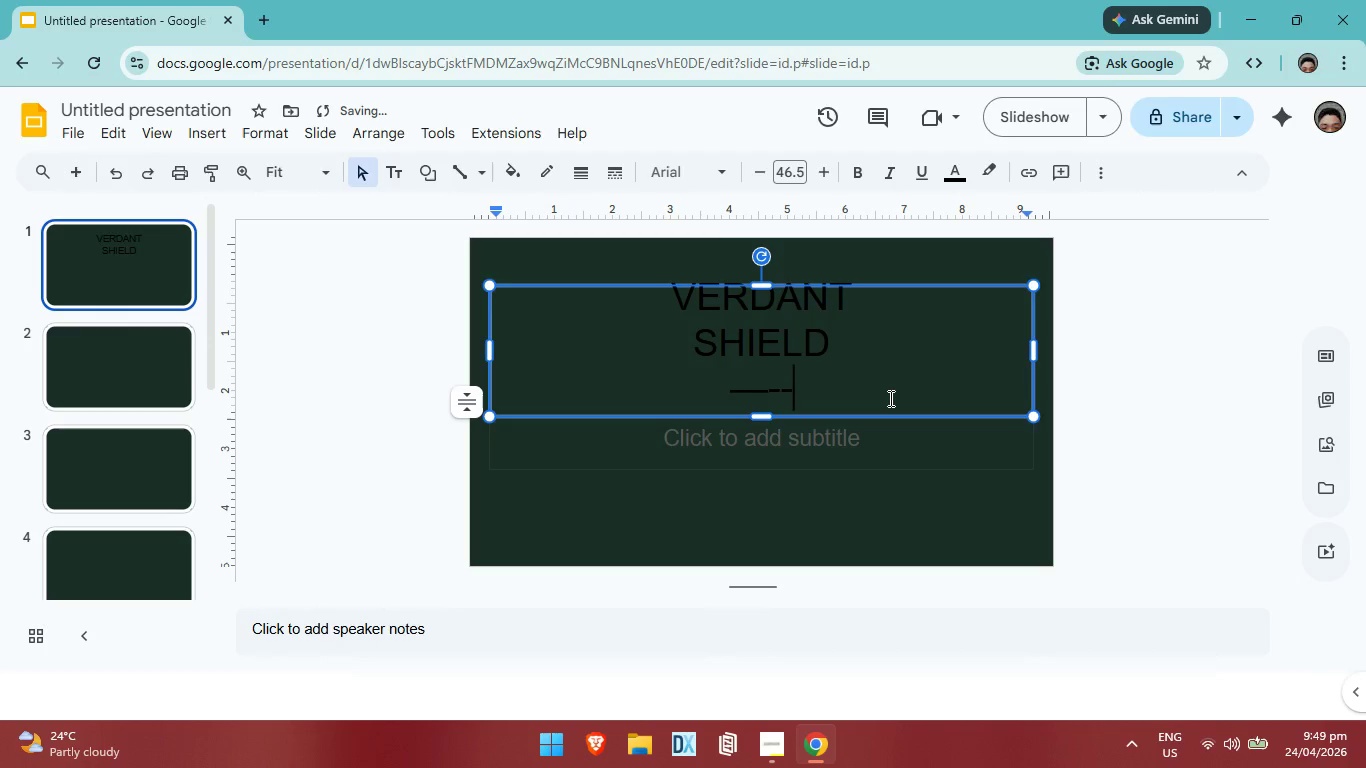 
key(Backspace)
 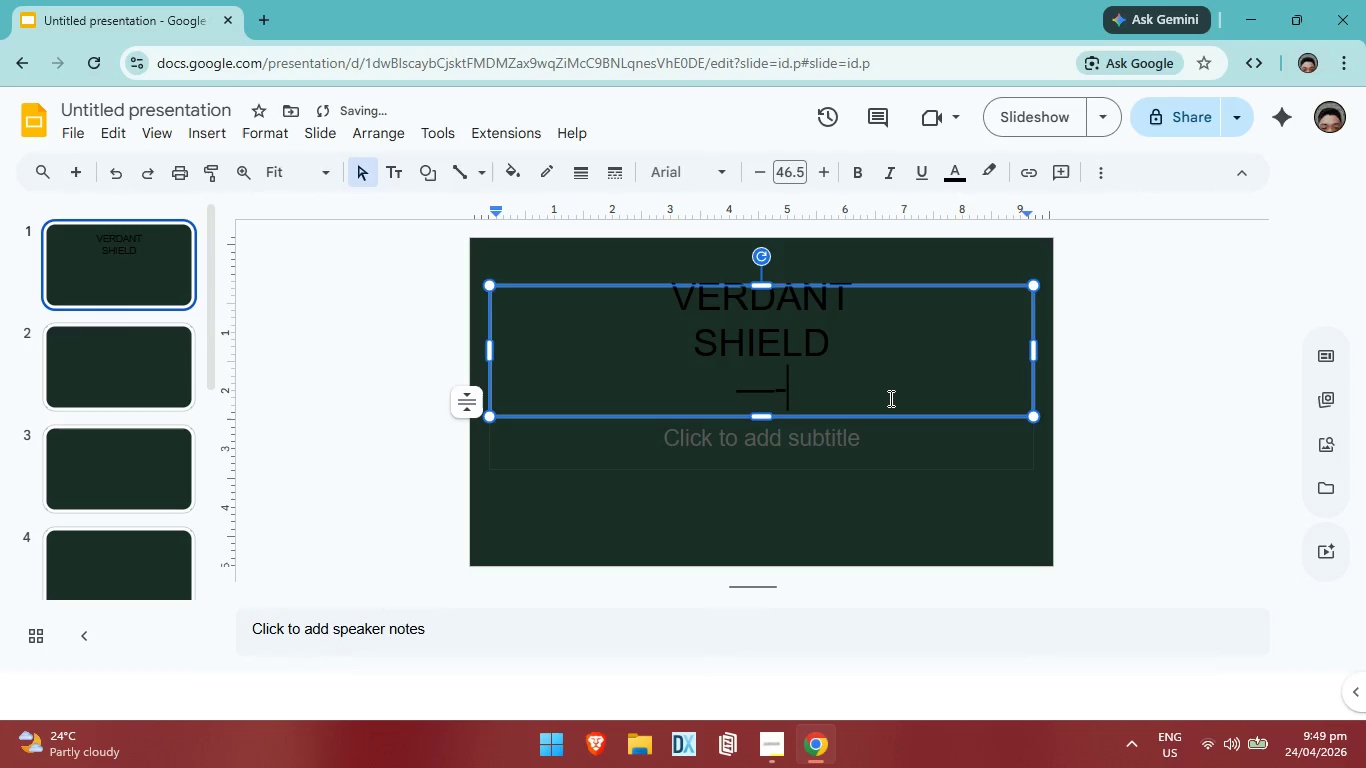 
key(Backspace)
 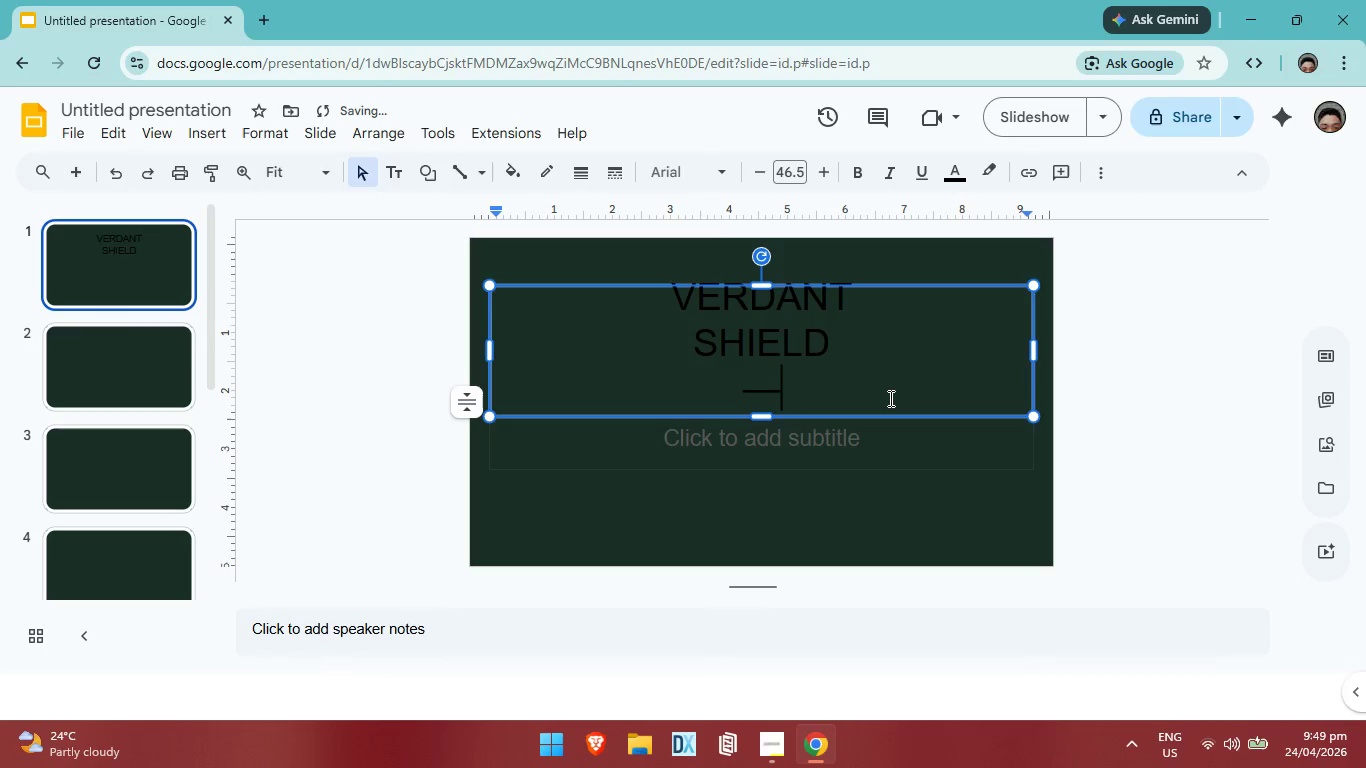 
key(Backspace)
 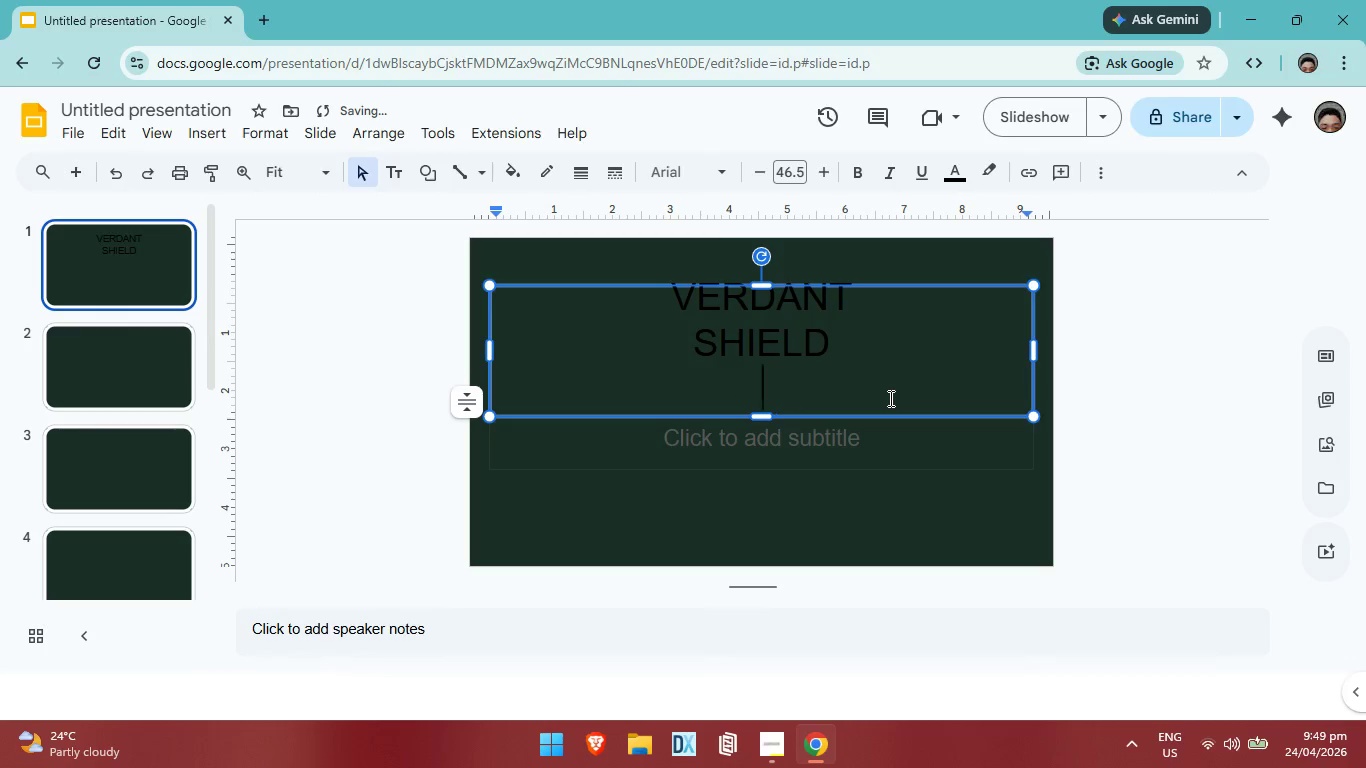 
key(Backspace)
 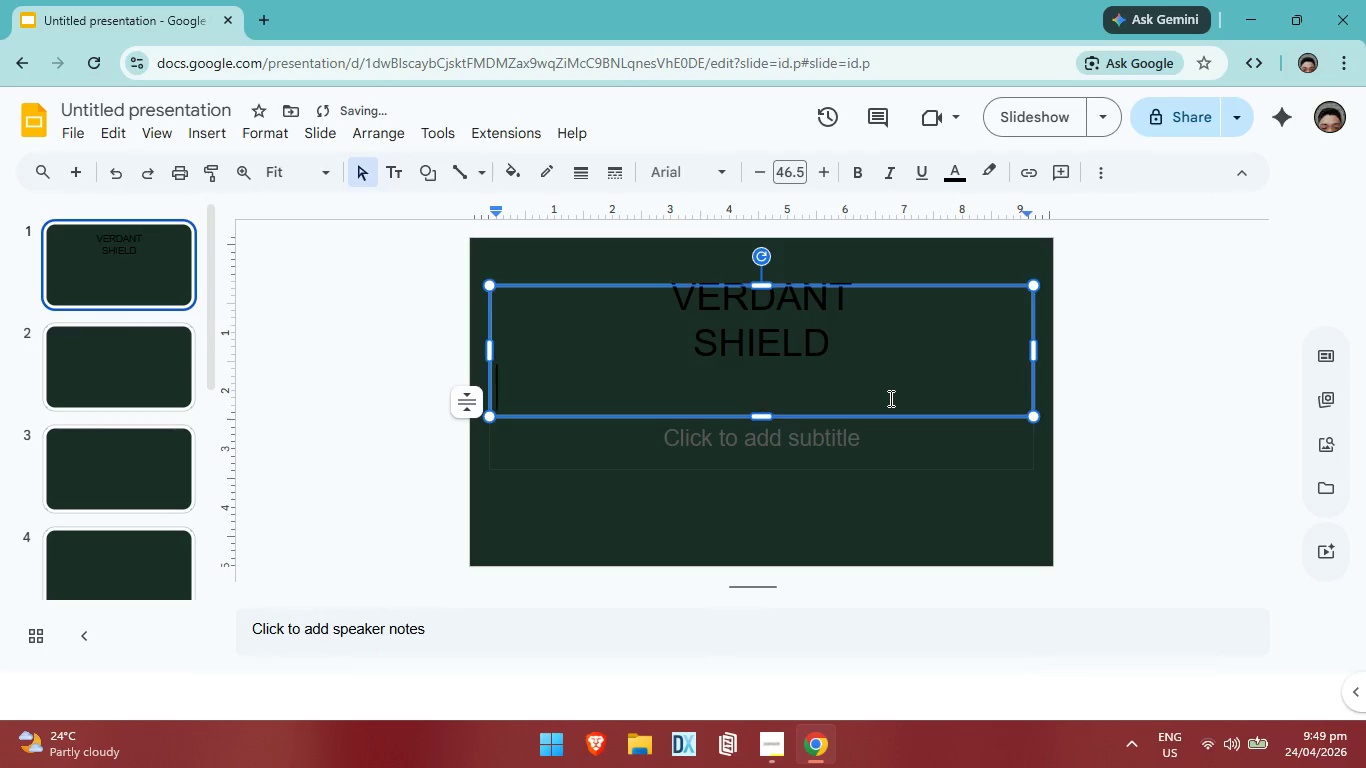 
key(Backspace)
 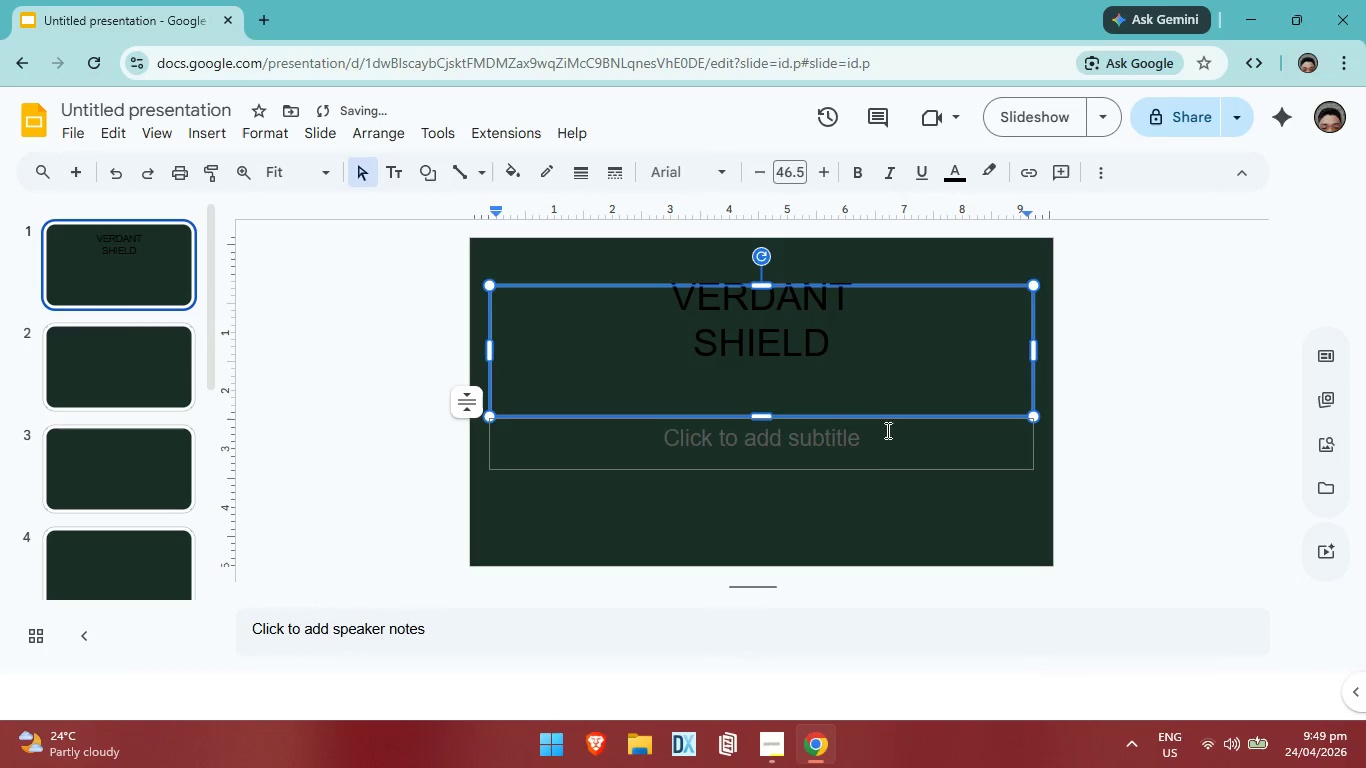 
left_click([876, 454])
 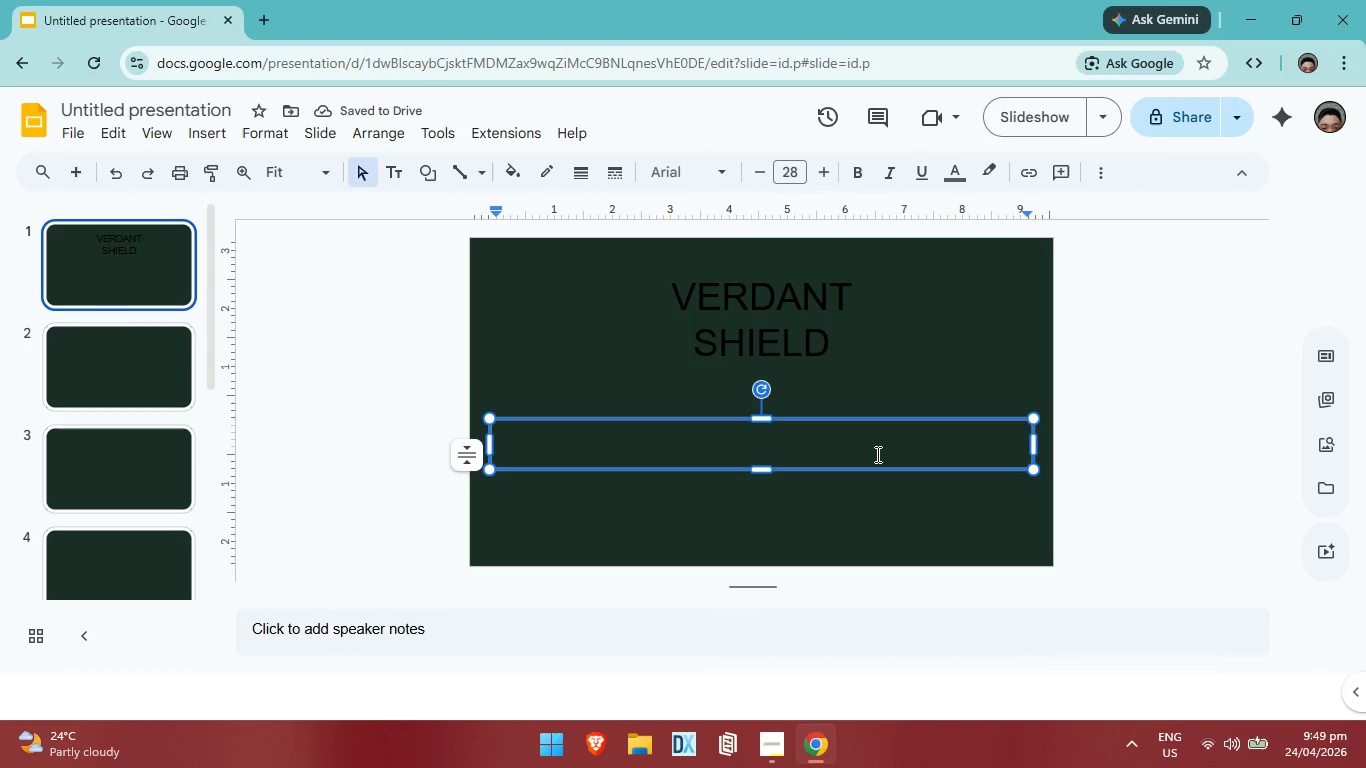 
type(cO)
key(Backspace)
key(Backspace)
type(Commercial)
 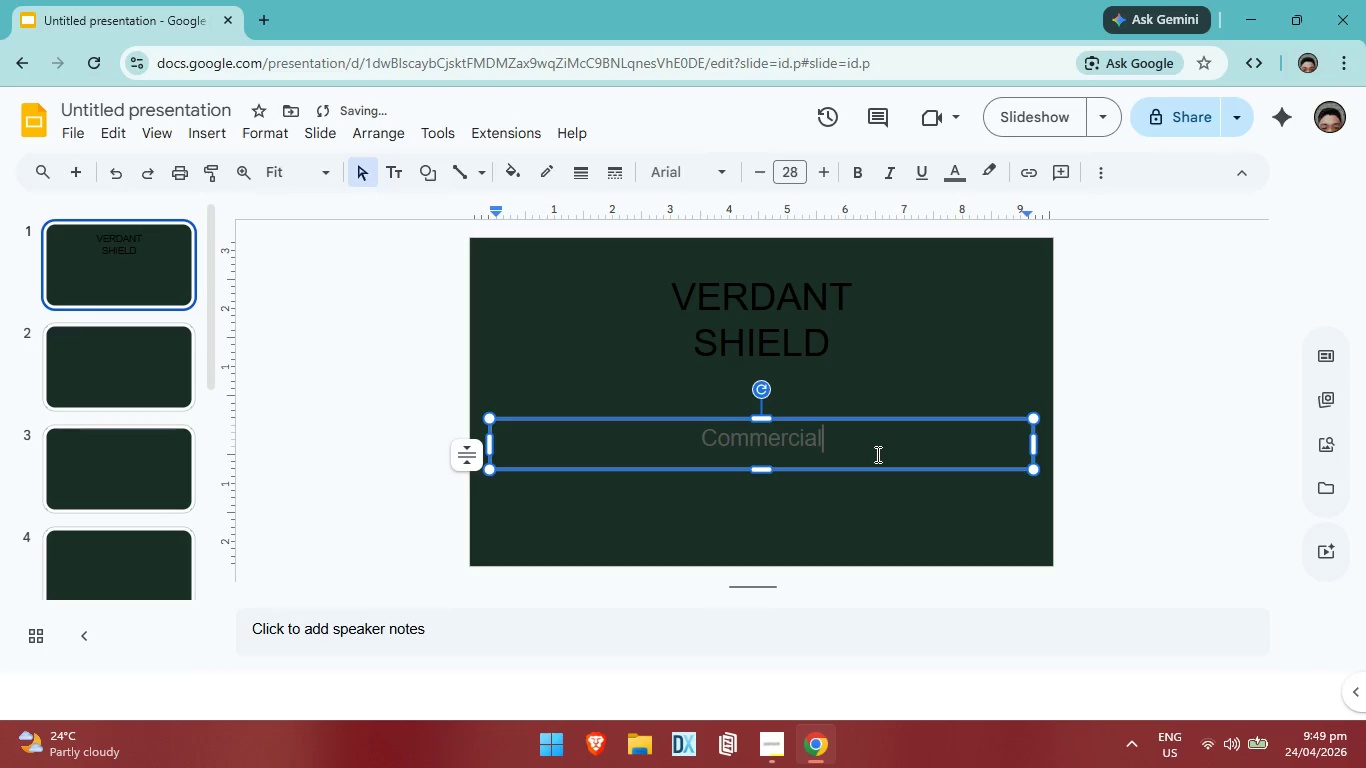 
key(Enter)
 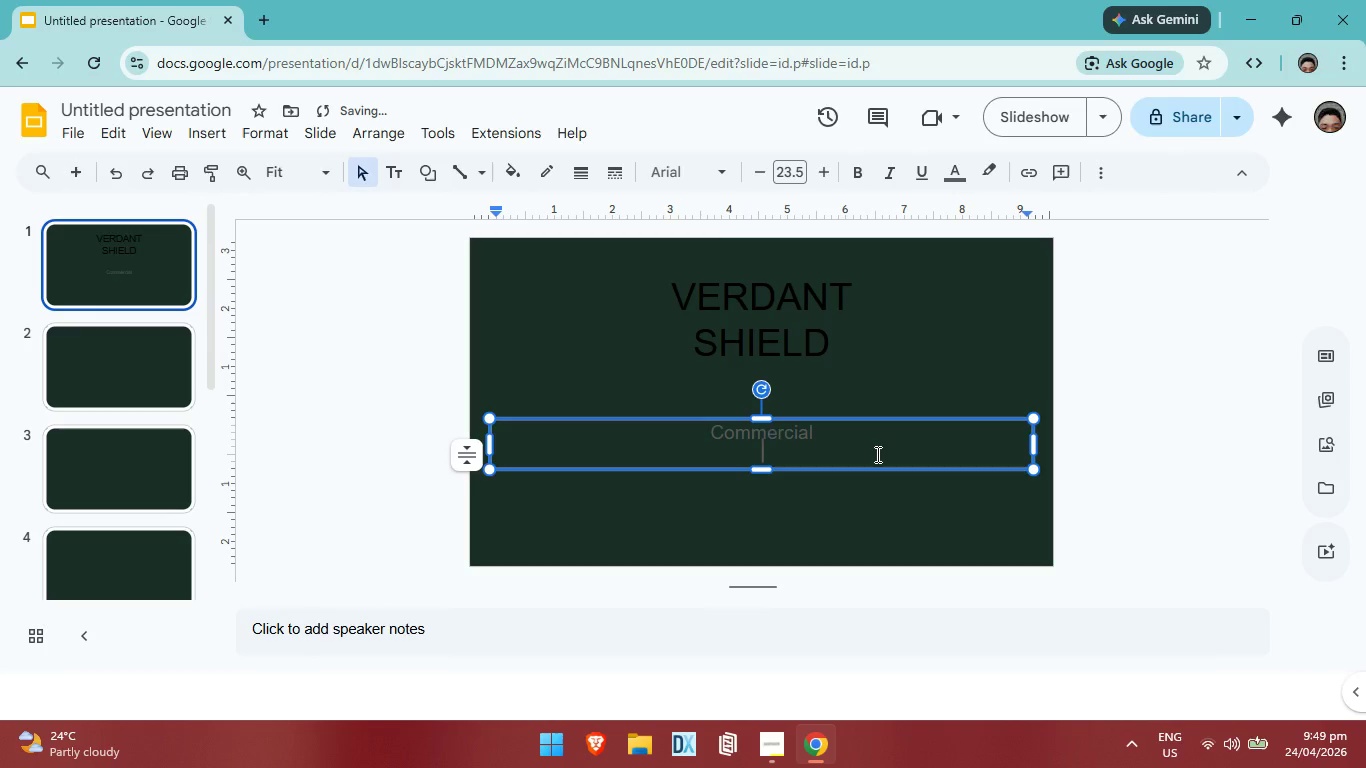 
type(Partnership)
 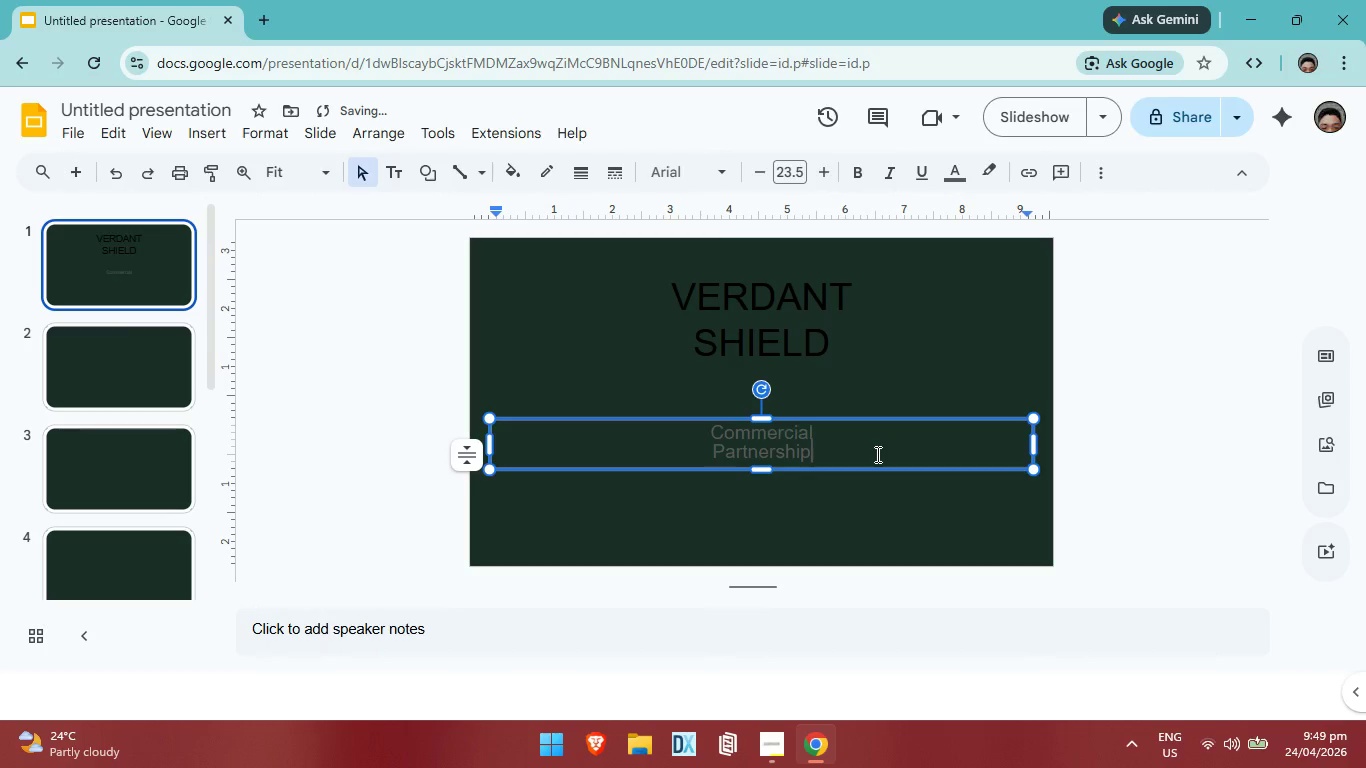 
key(Enter)
 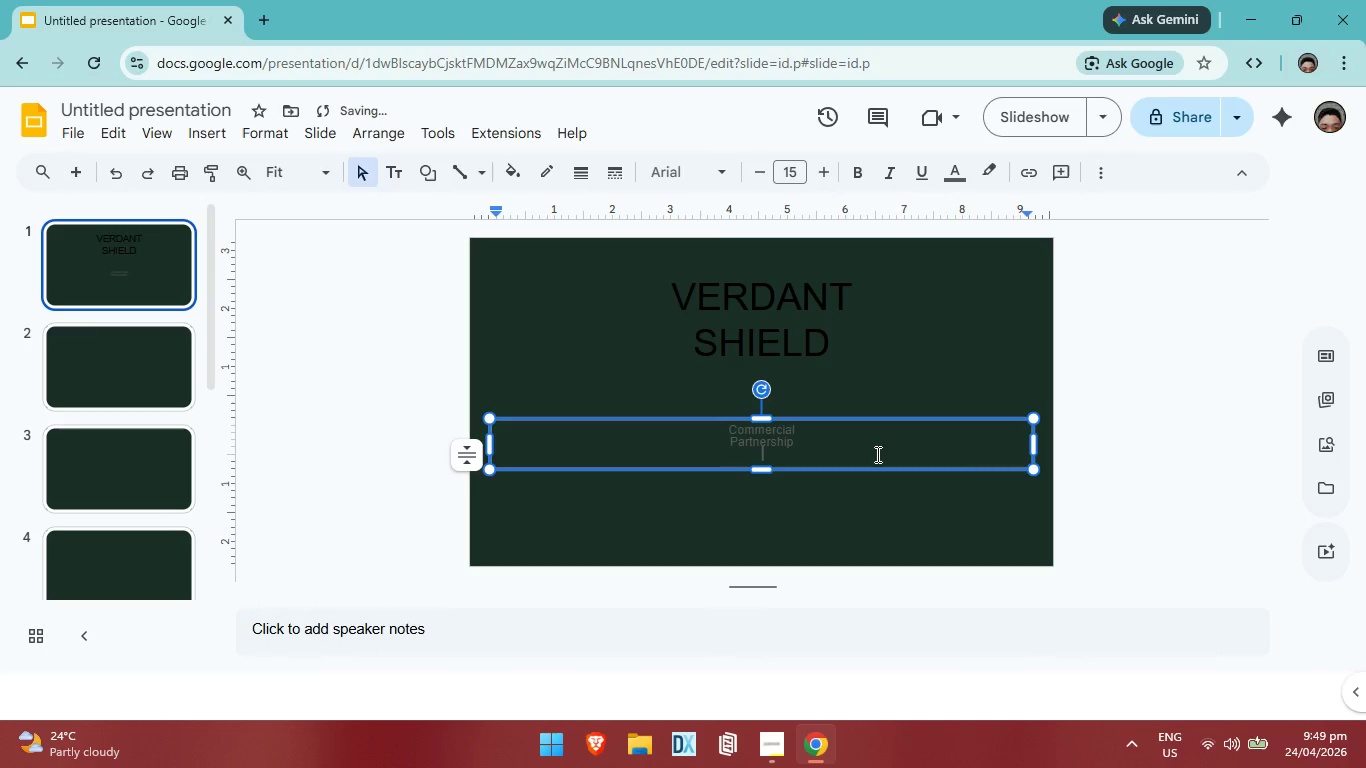 
type(Overview)
 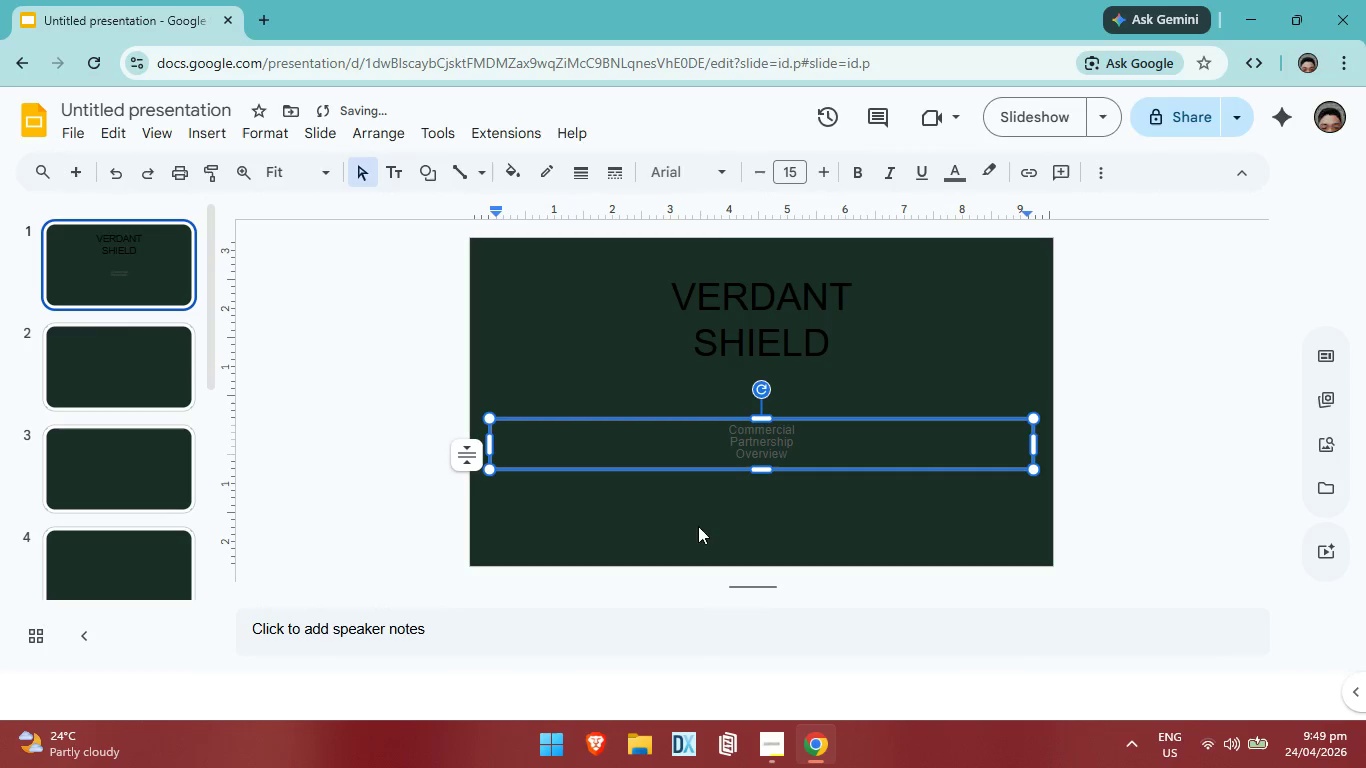 
left_click_drag(start_coordinate=[747, 533], to_coordinate=[761, 565])
 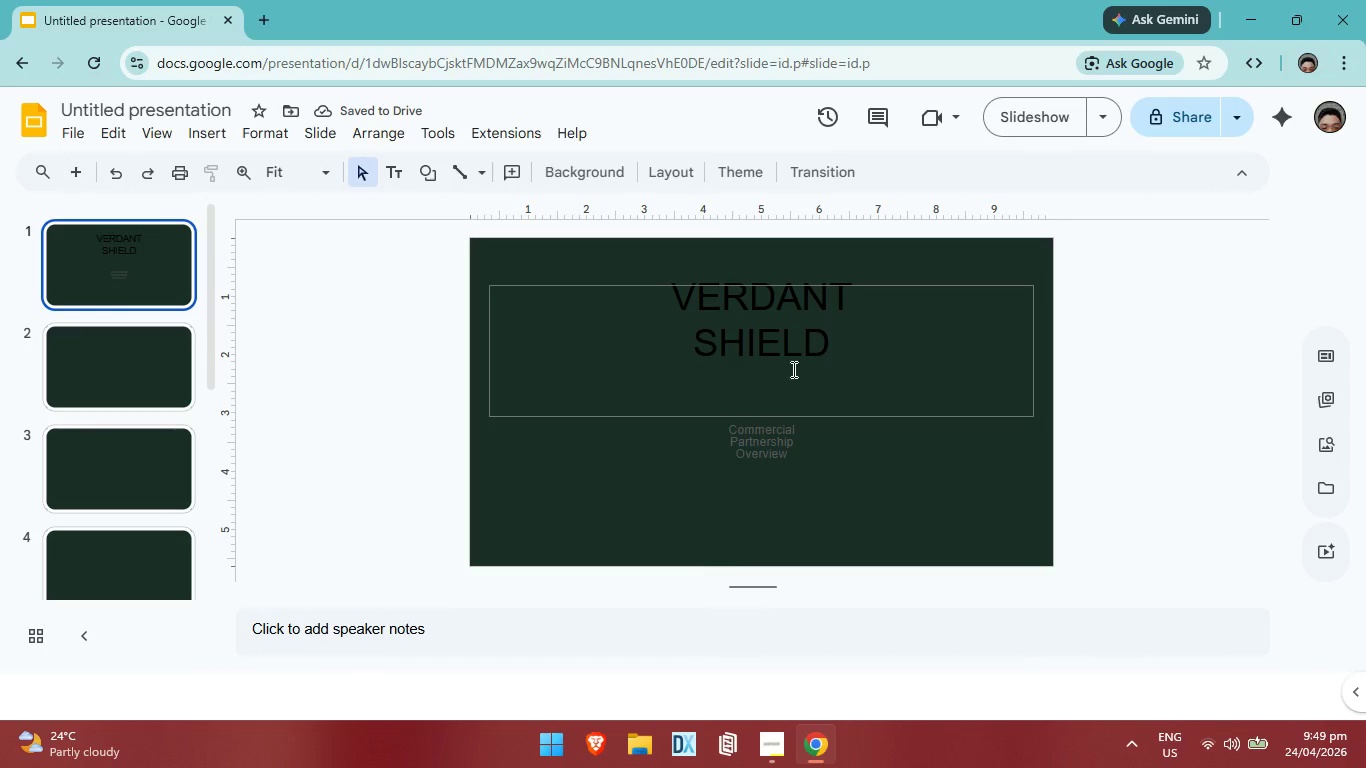 
left_click([796, 343])
 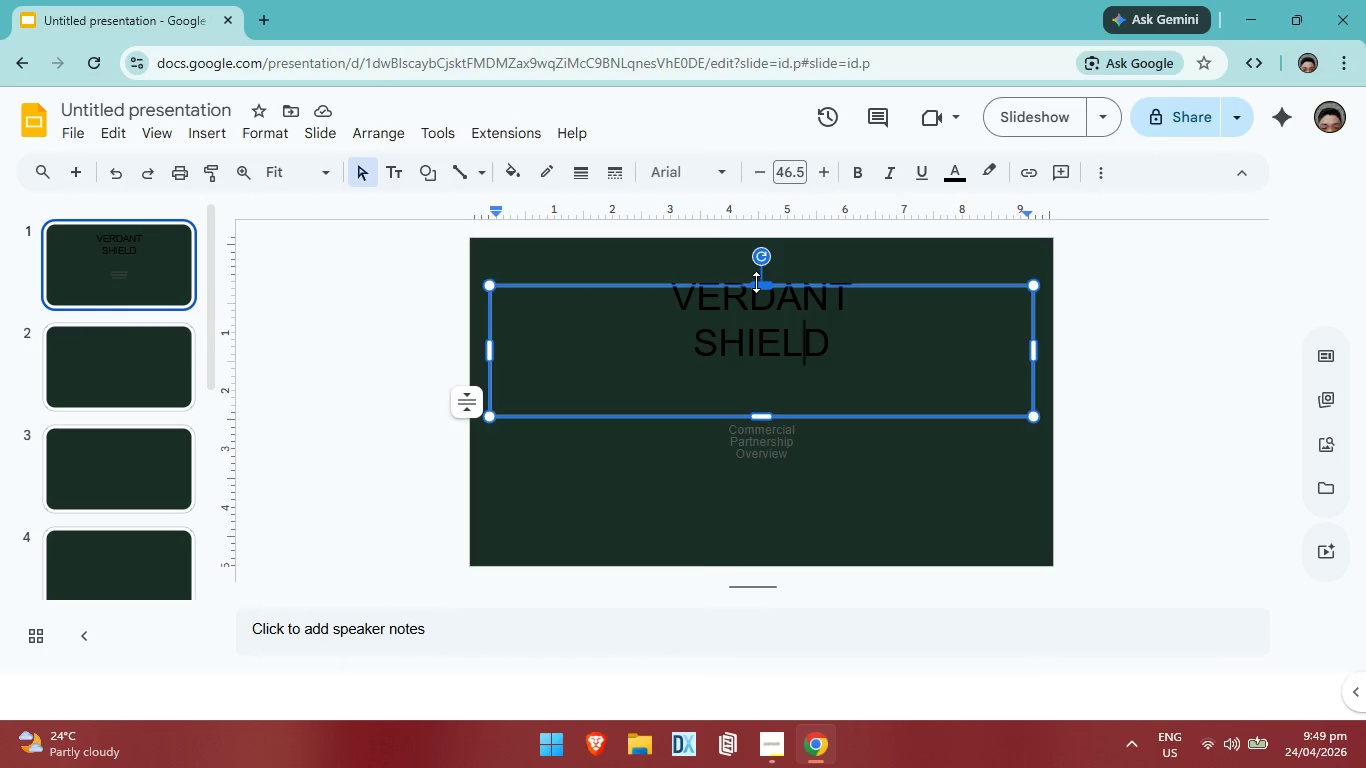 
left_click_drag(start_coordinate=[762, 284], to_coordinate=[764, 268])
 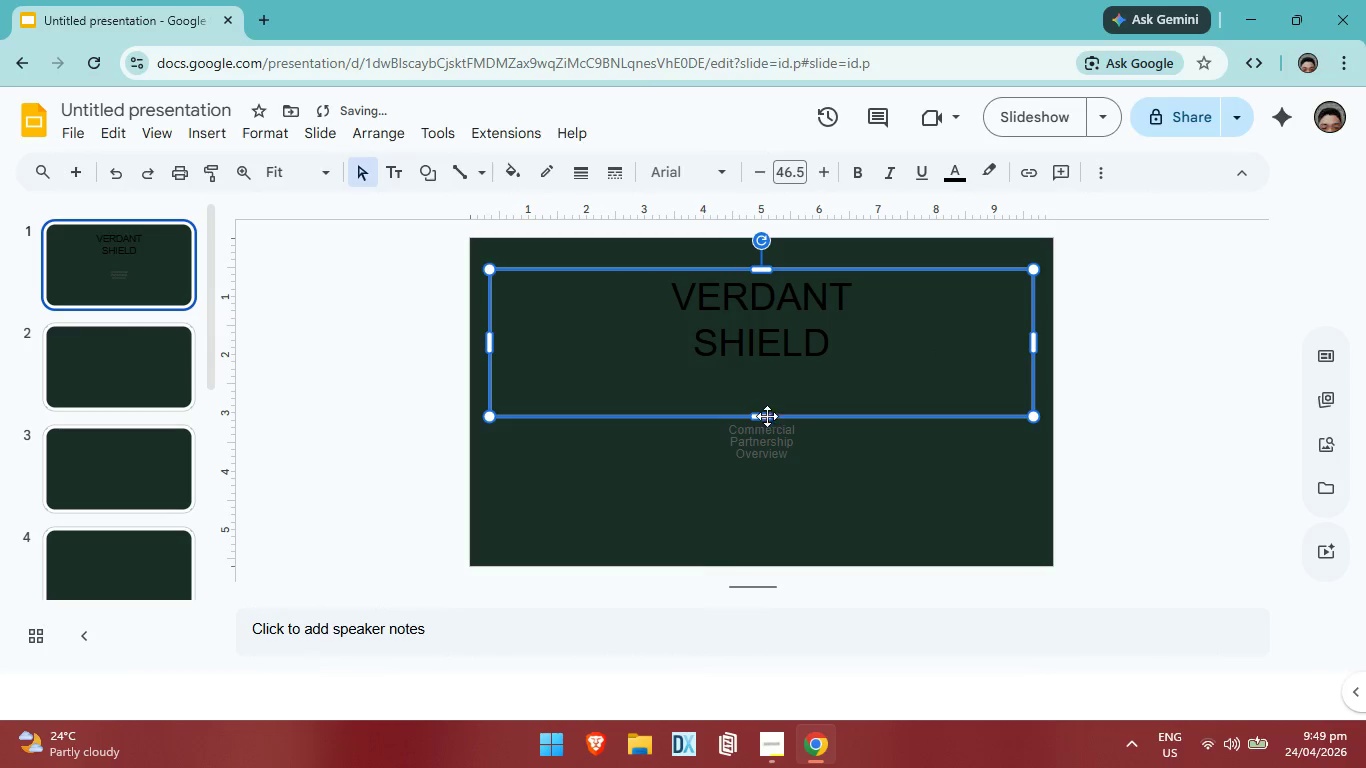 
left_click([767, 417])
 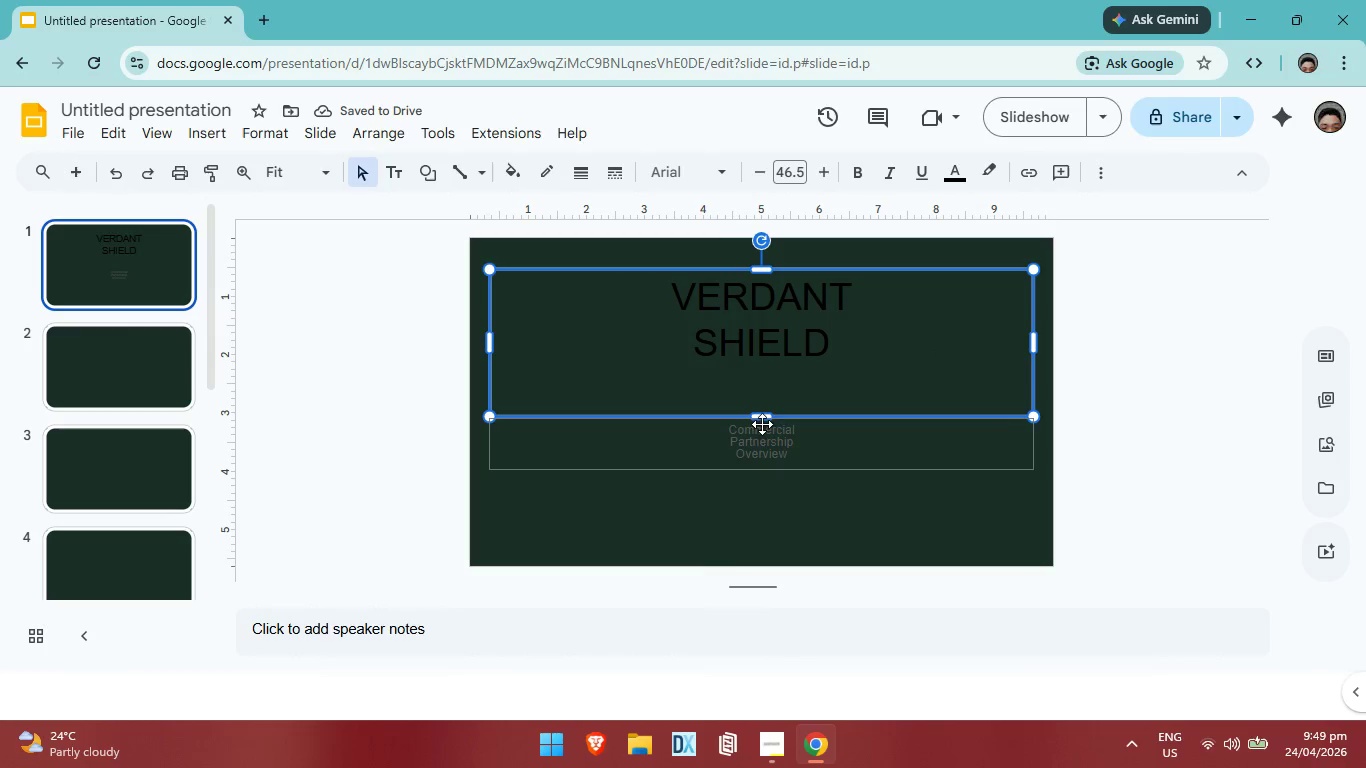 
left_click_drag(start_coordinate=[762, 420], to_coordinate=[762, 379])
 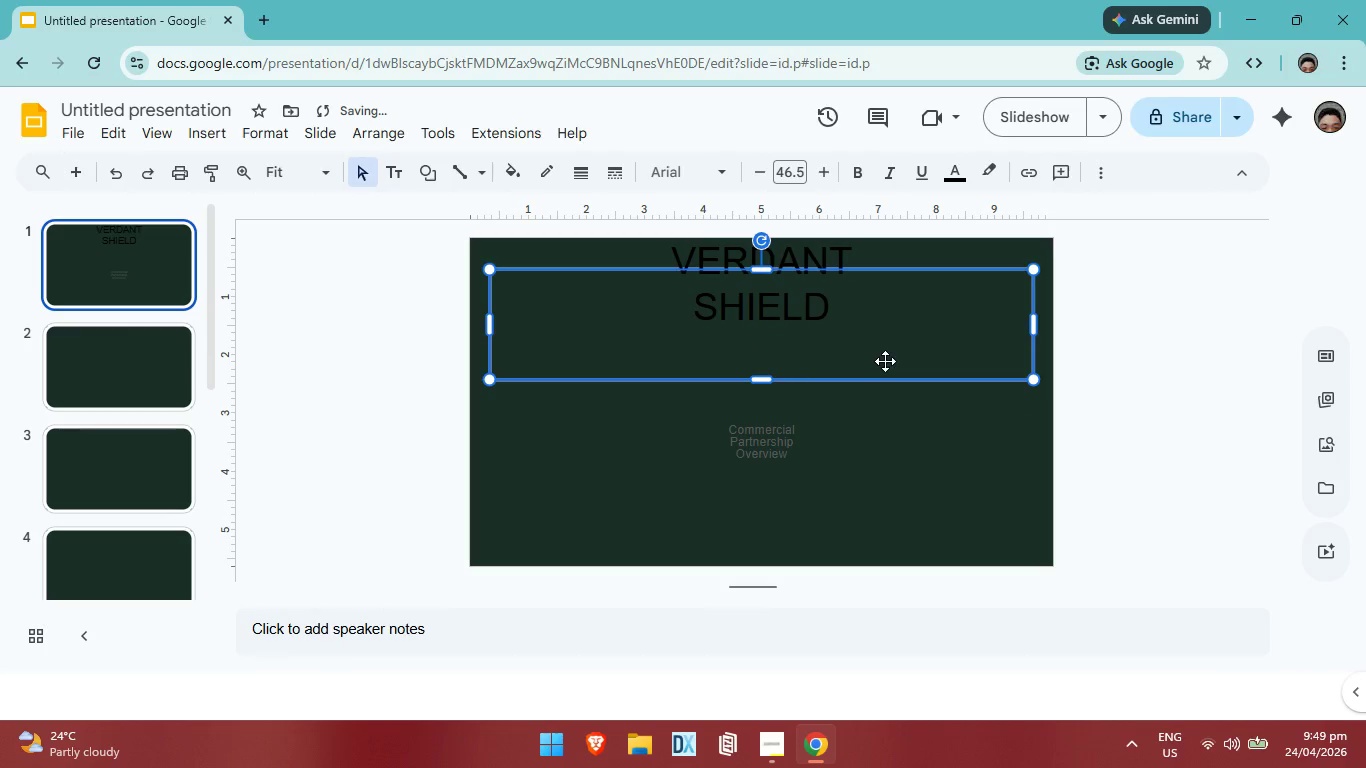 
left_click([886, 435])
 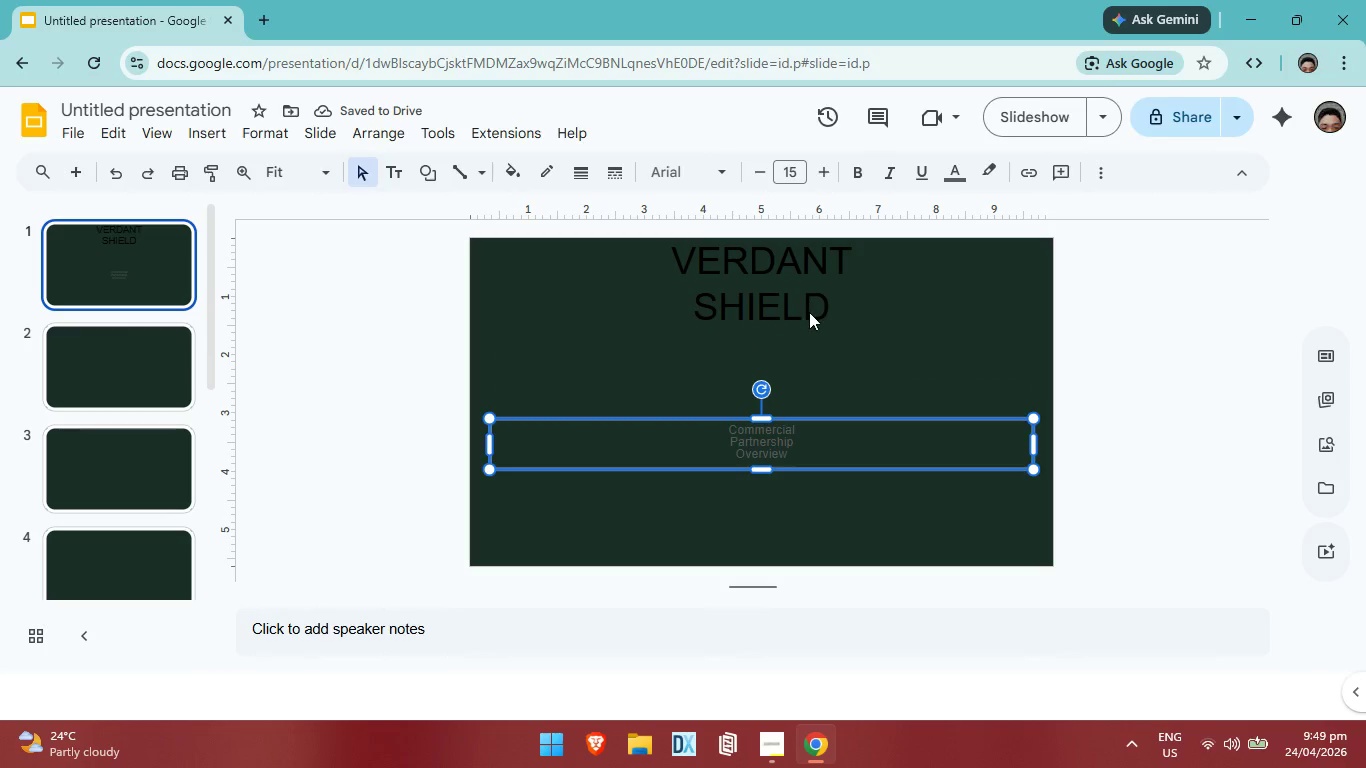 
left_click([809, 312])
 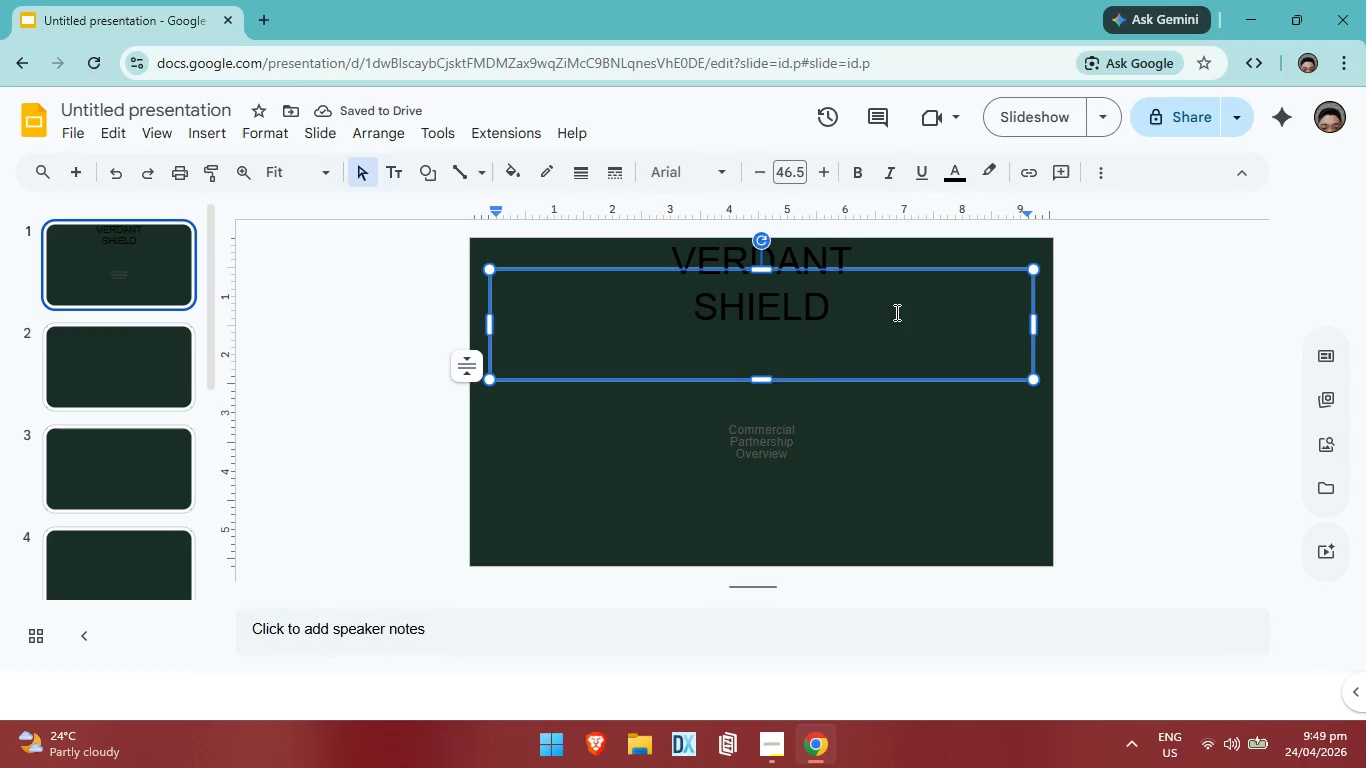 
key(Backspace)
 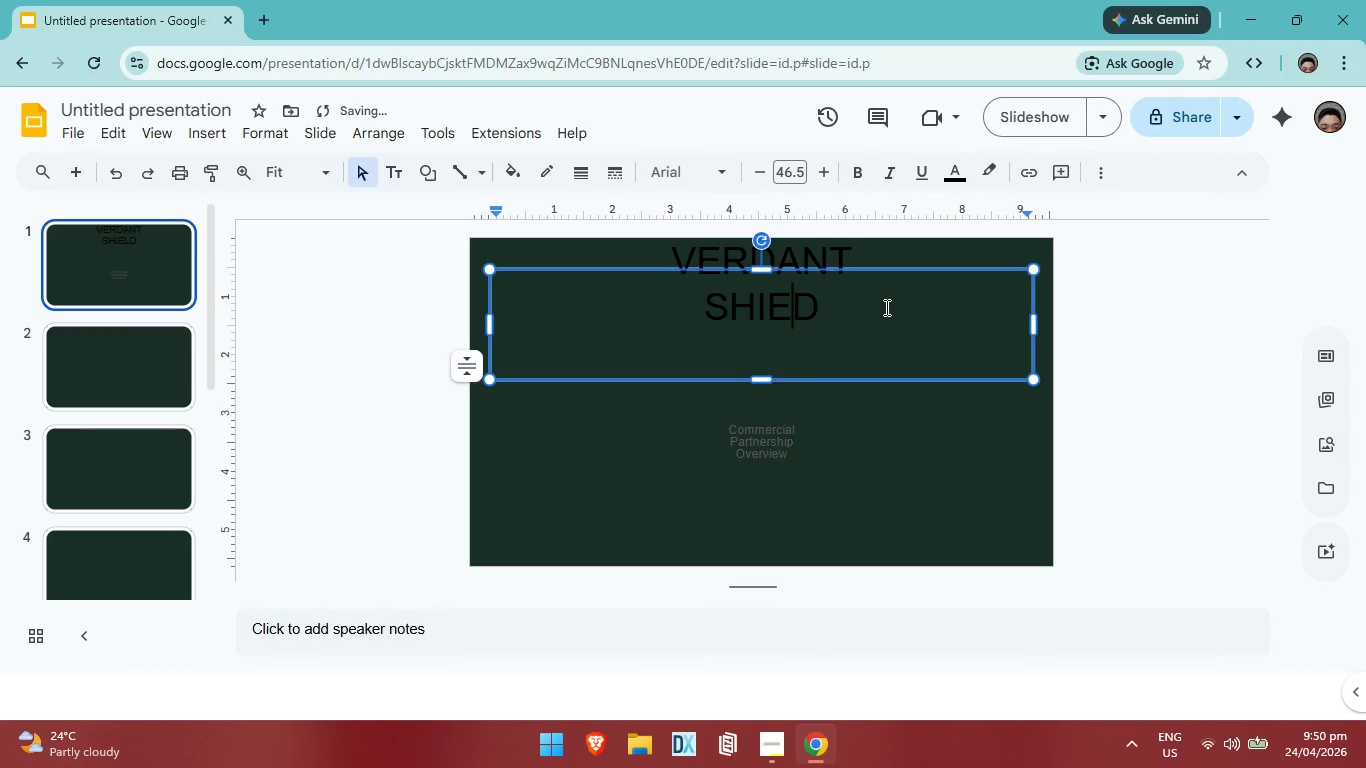 
key(L)
 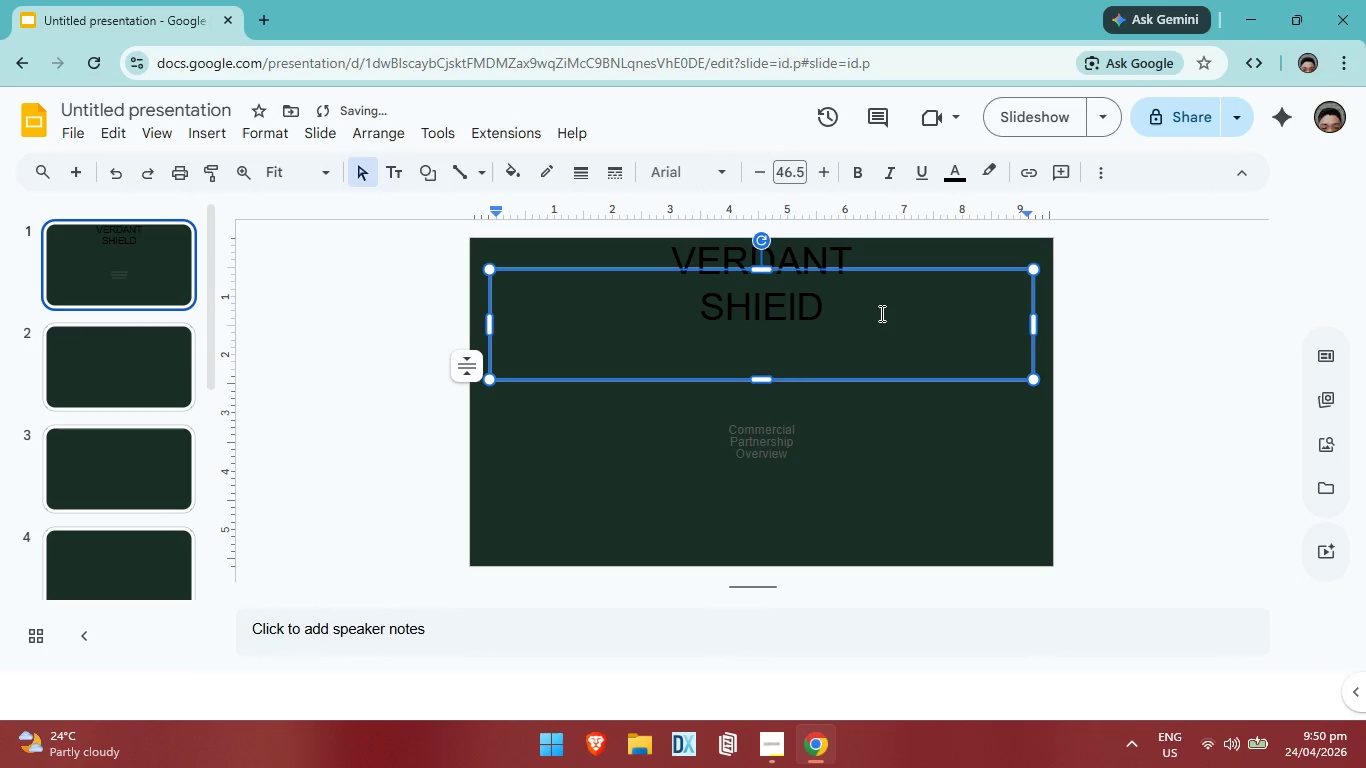 
key(Backspace)
 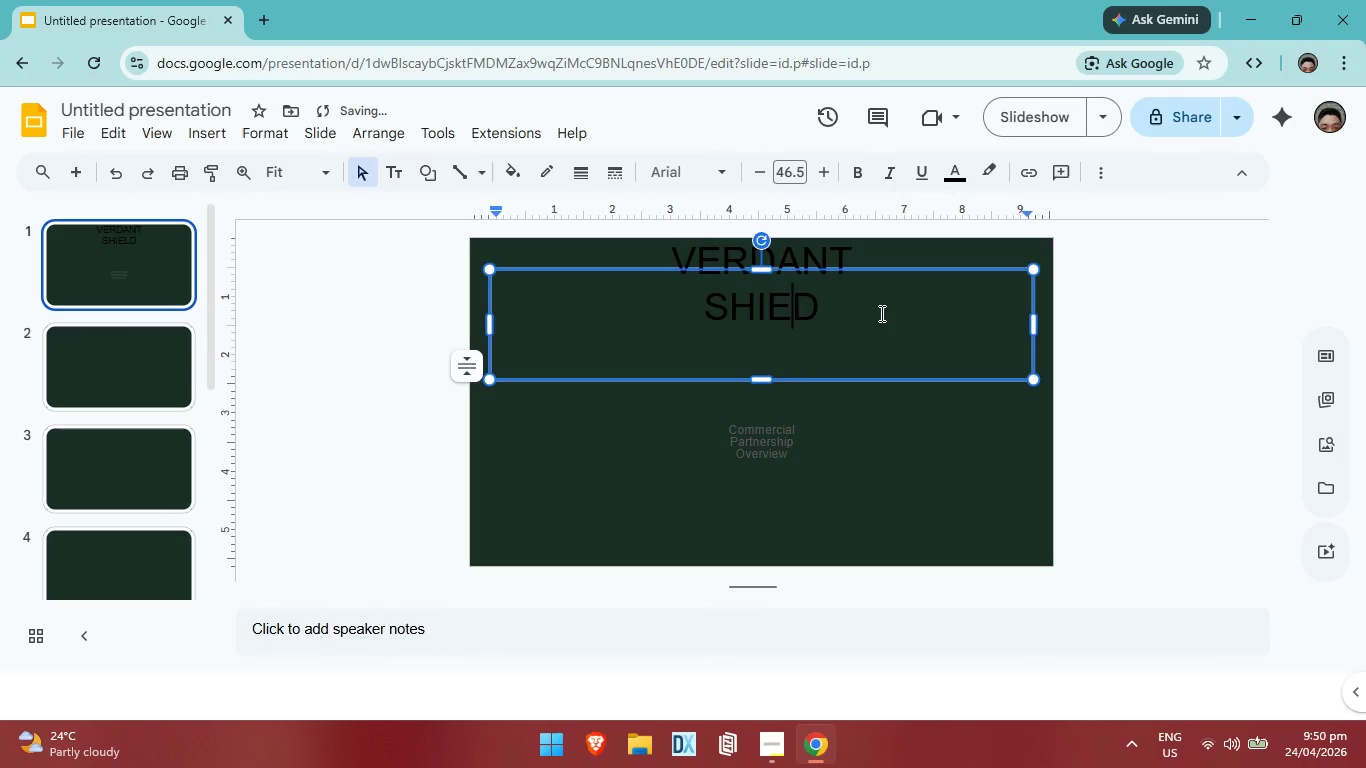 
key(CapsLock)
 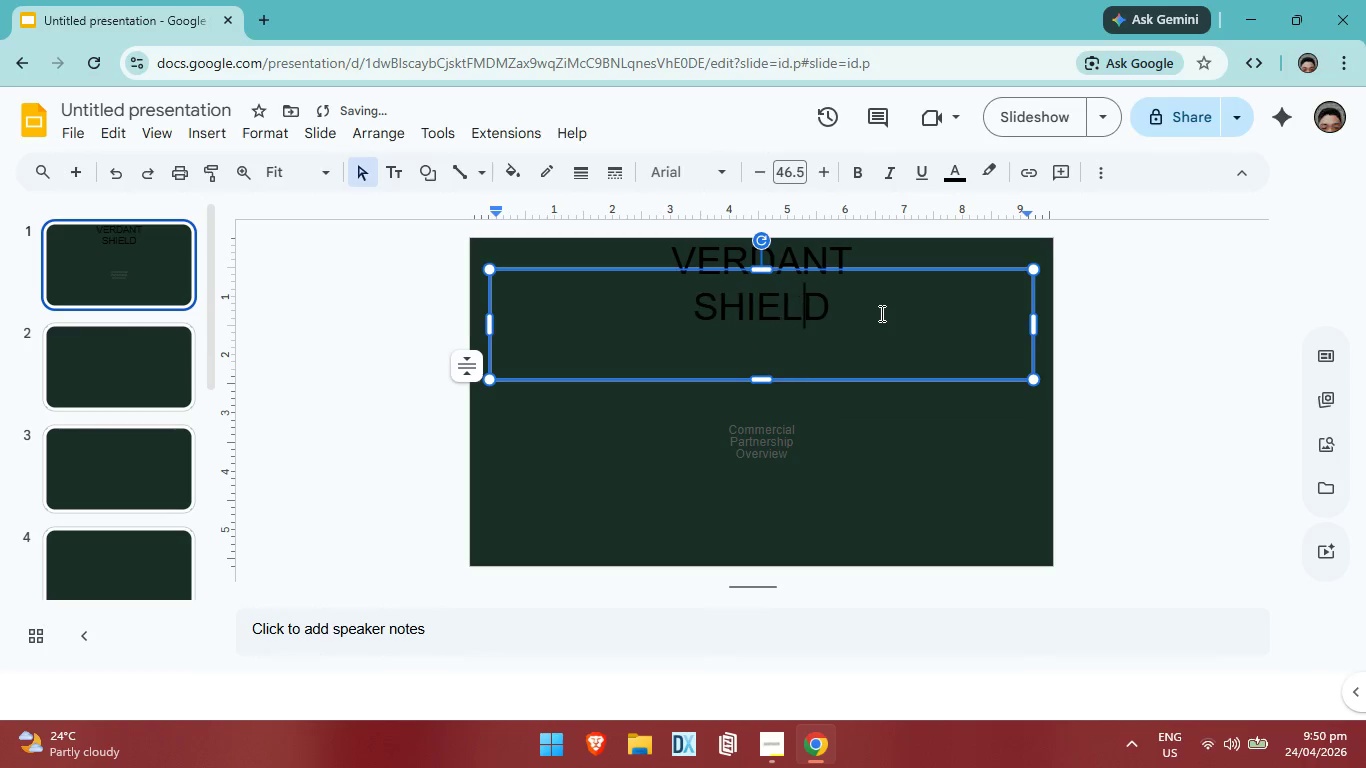 
key(L)
 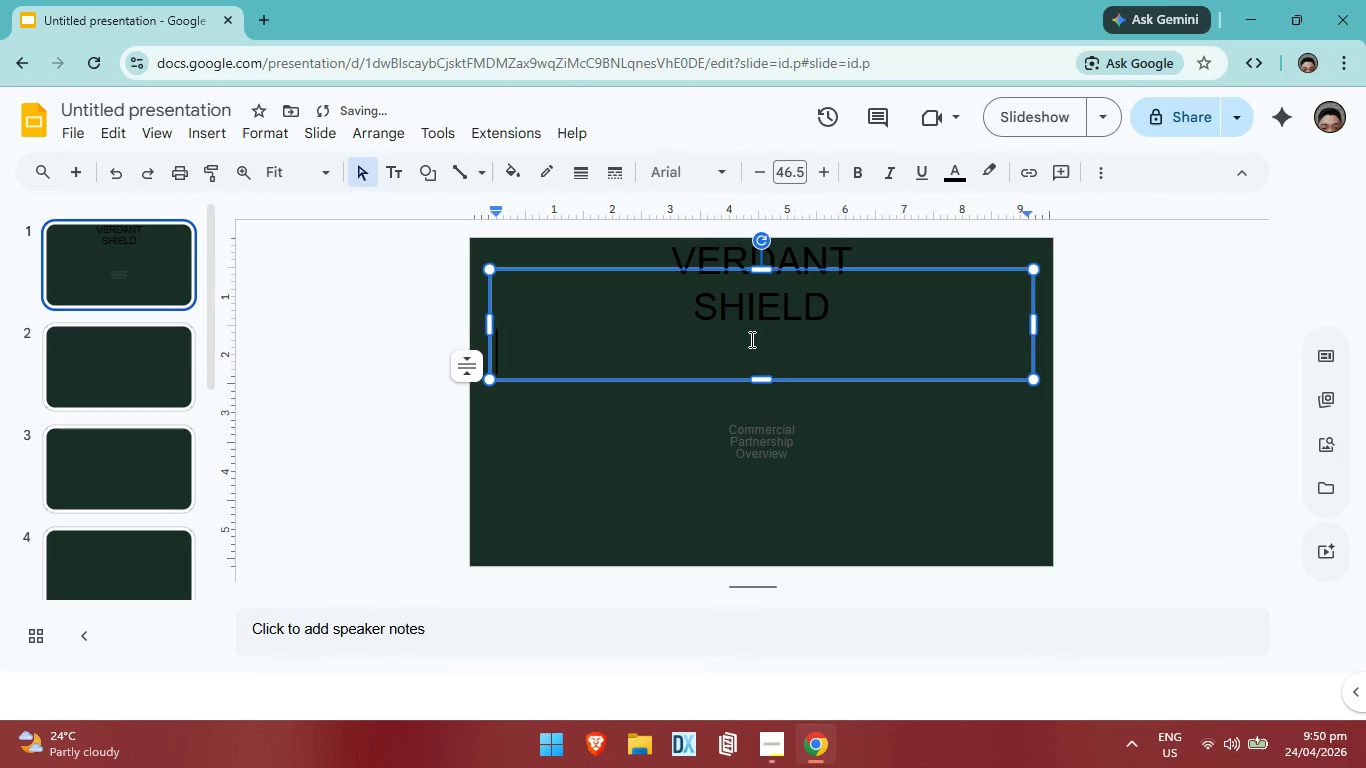 
double_click([749, 346])
 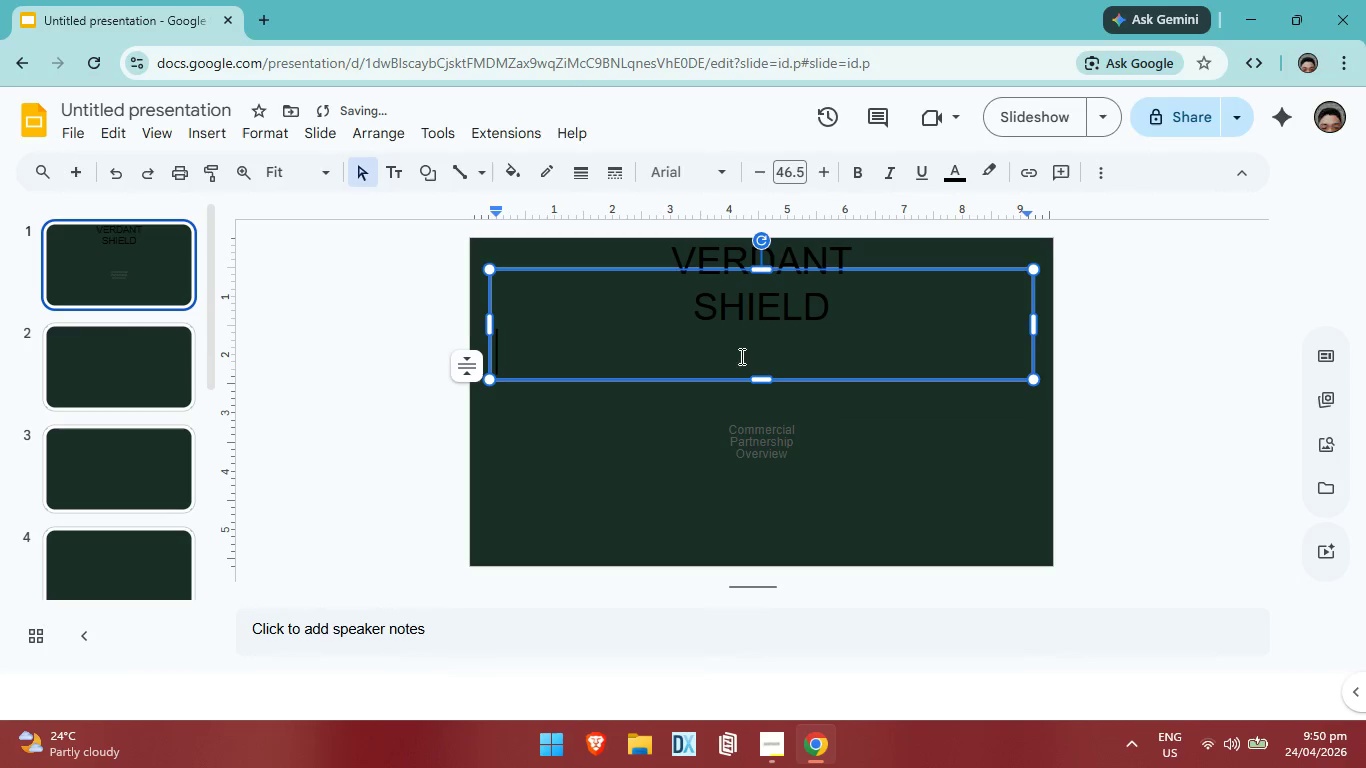 
triple_click([739, 357])
 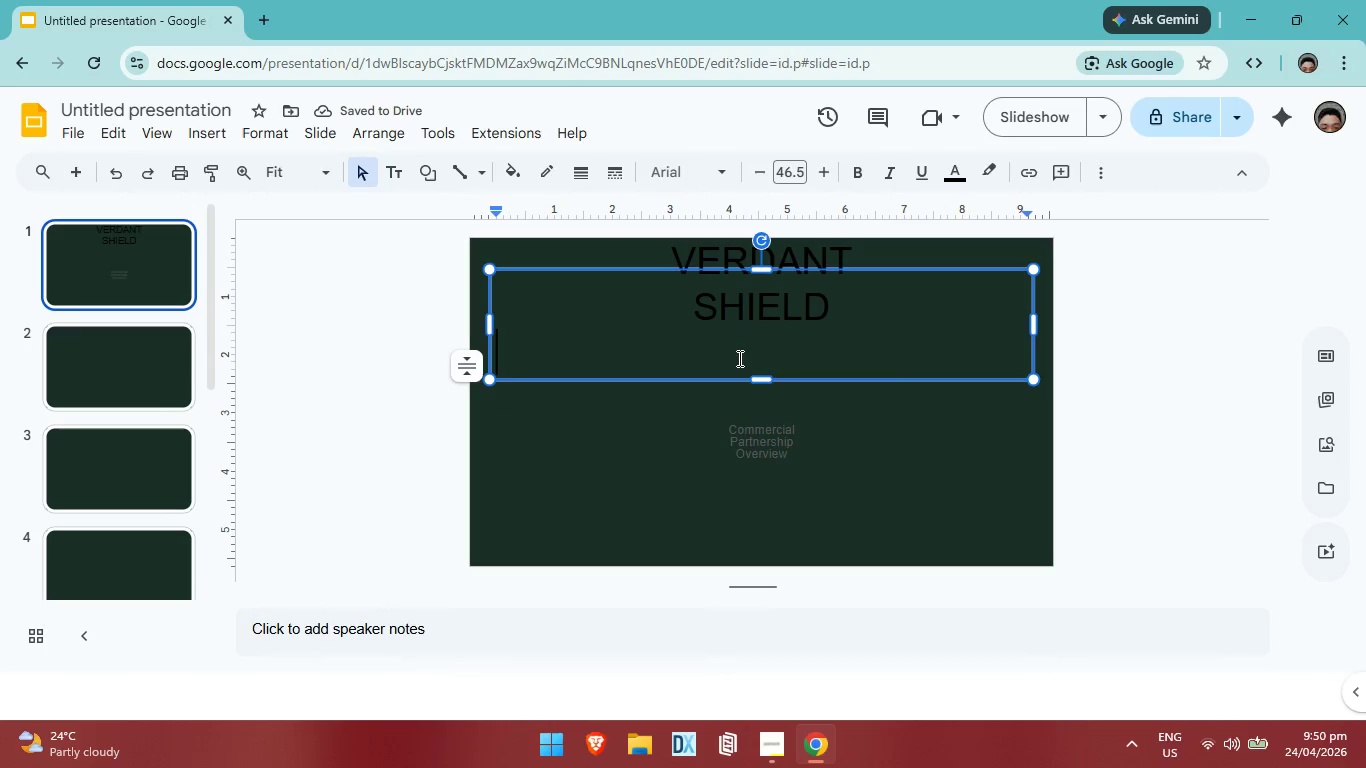 
triple_click([738, 358])
 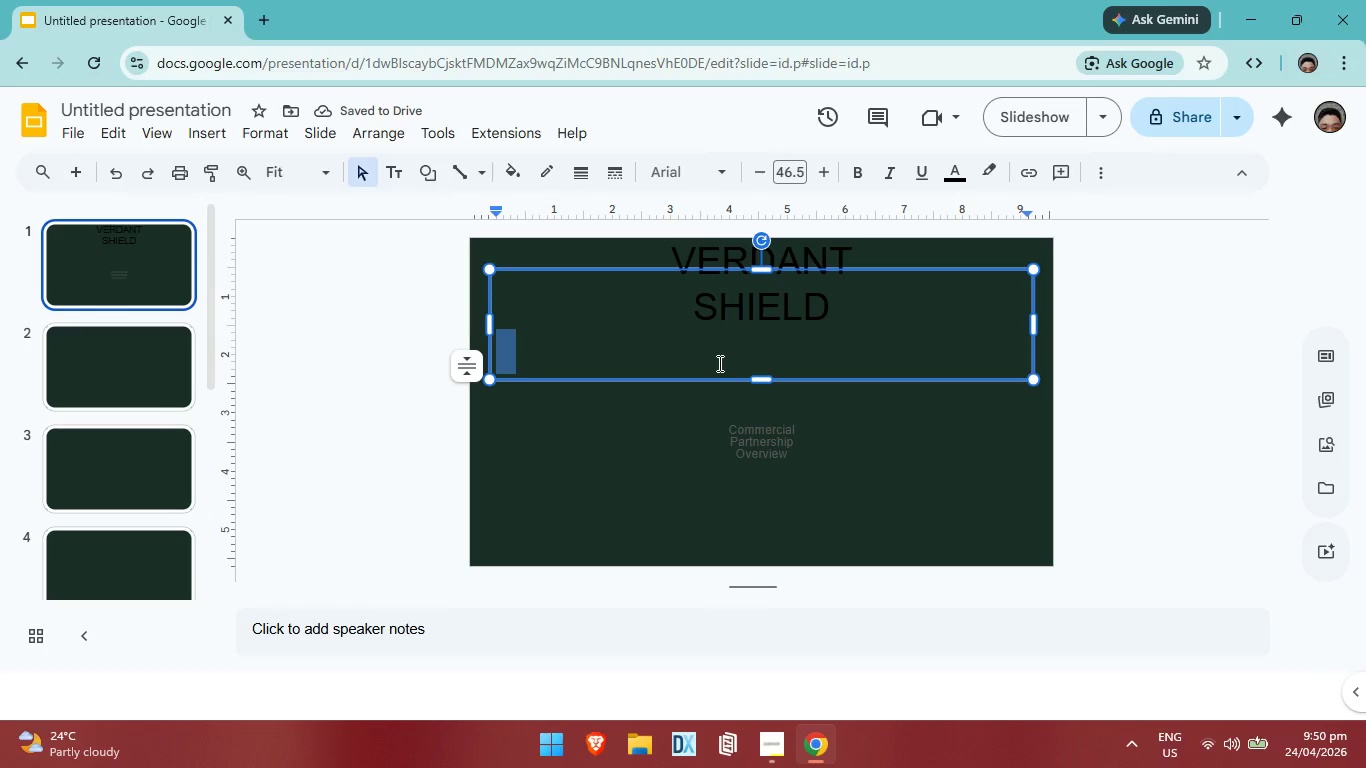 
triple_click([718, 363])
 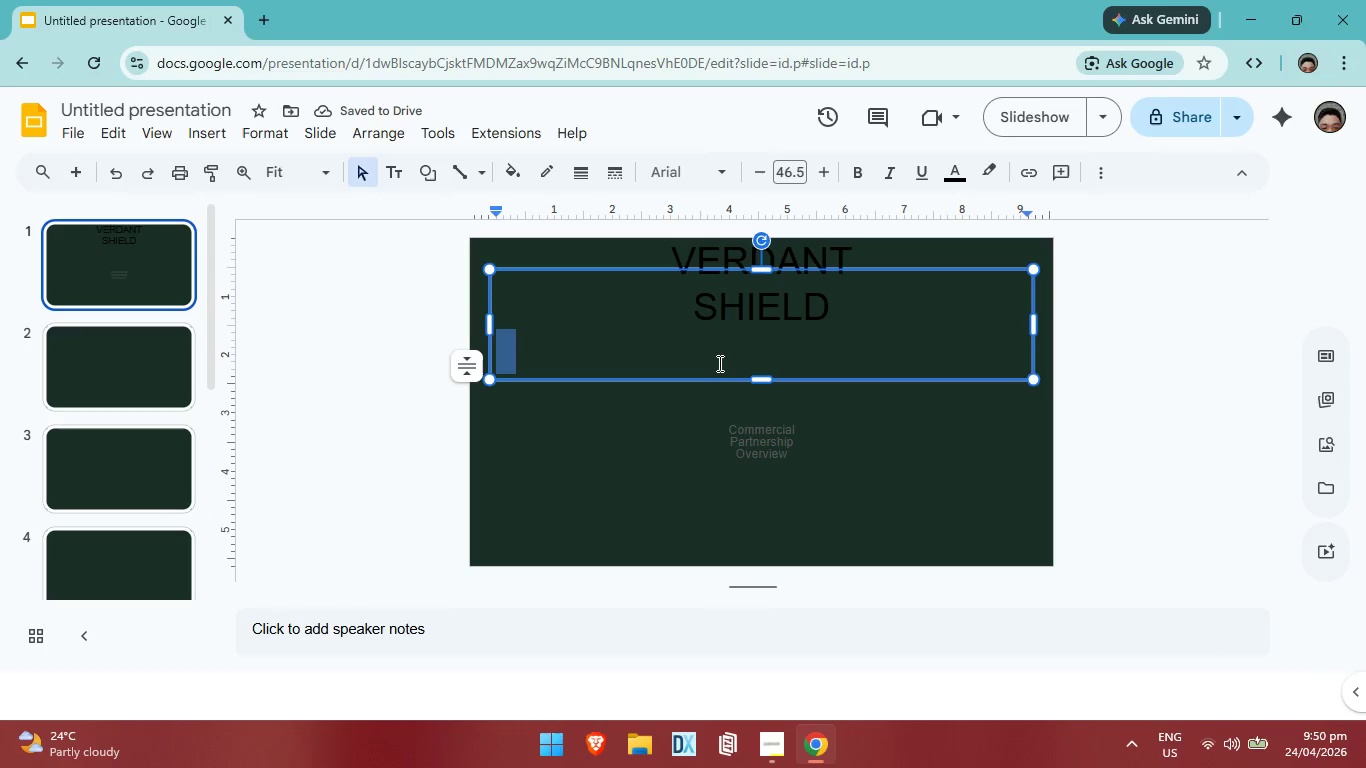 
triple_click([718, 363])
 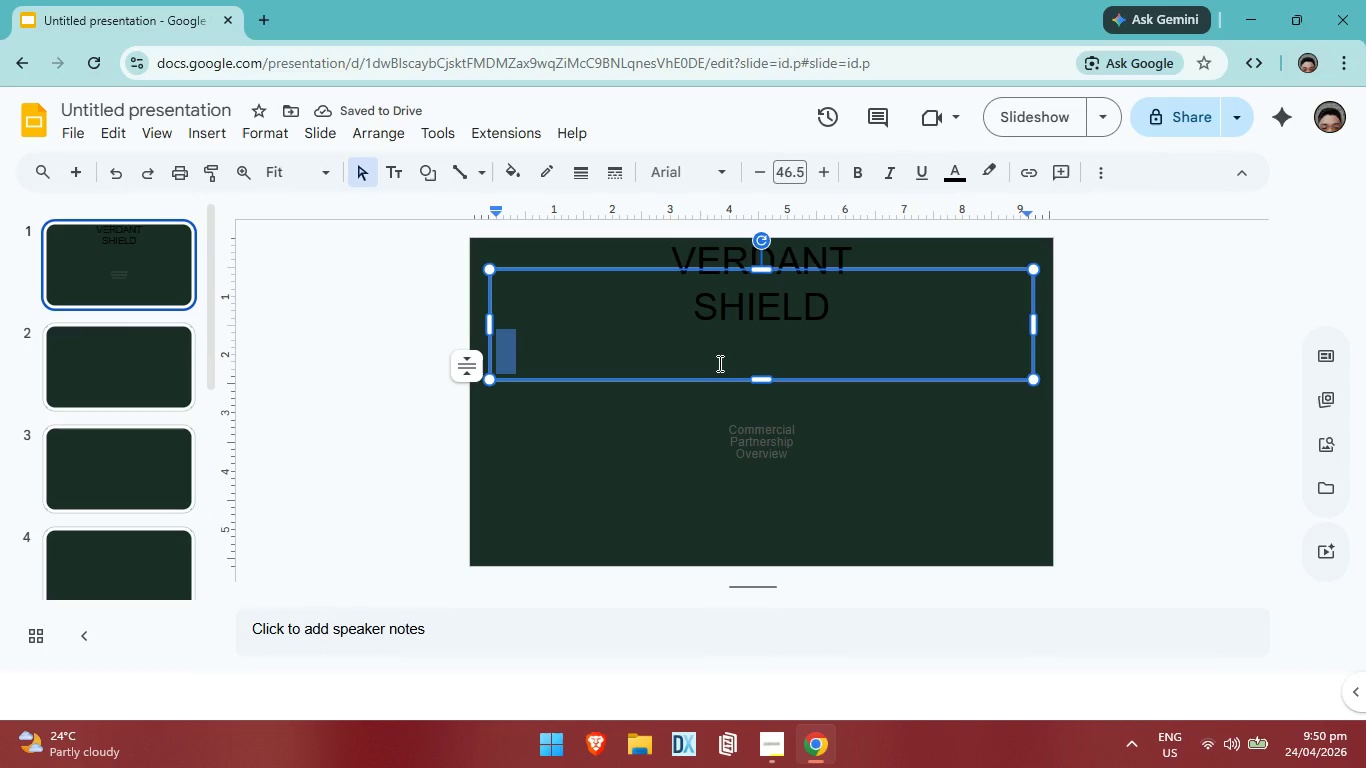 
triple_click([718, 363])
 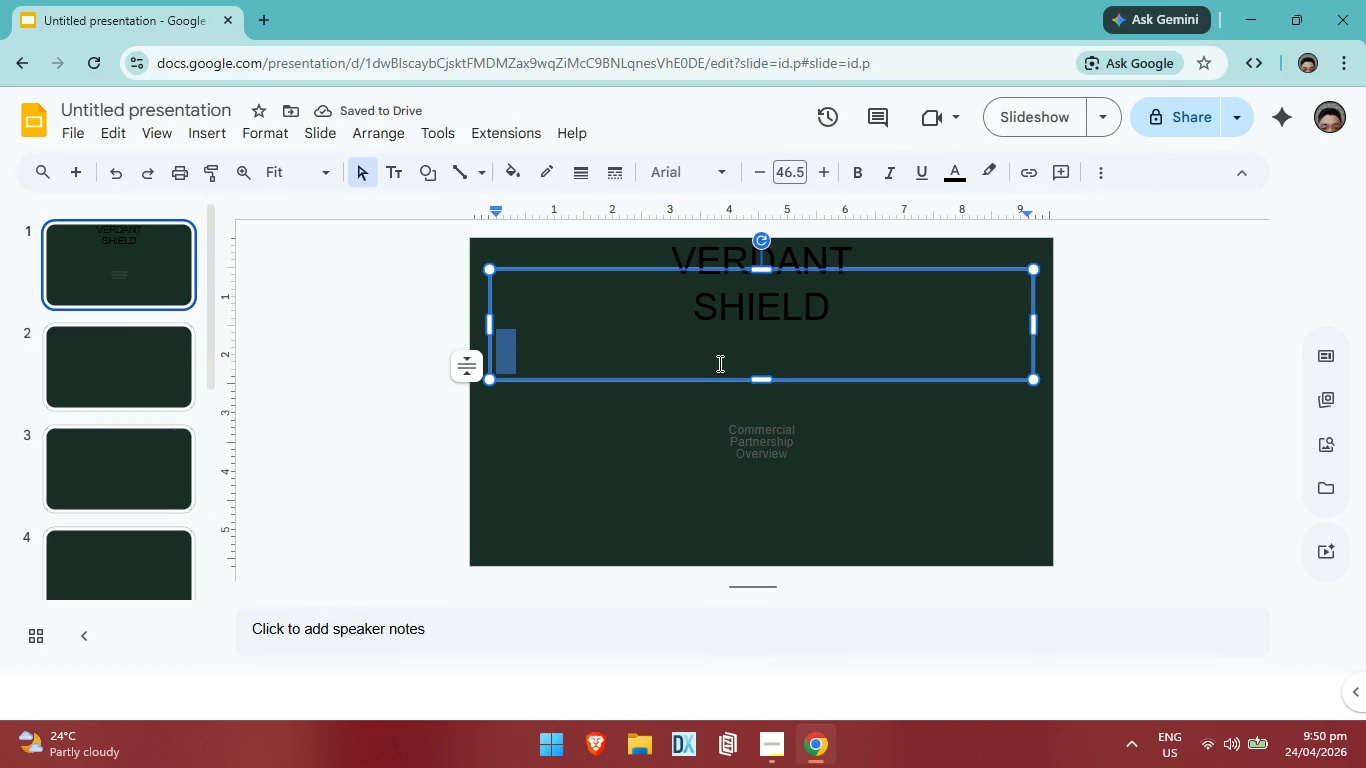 
key(Backspace)
 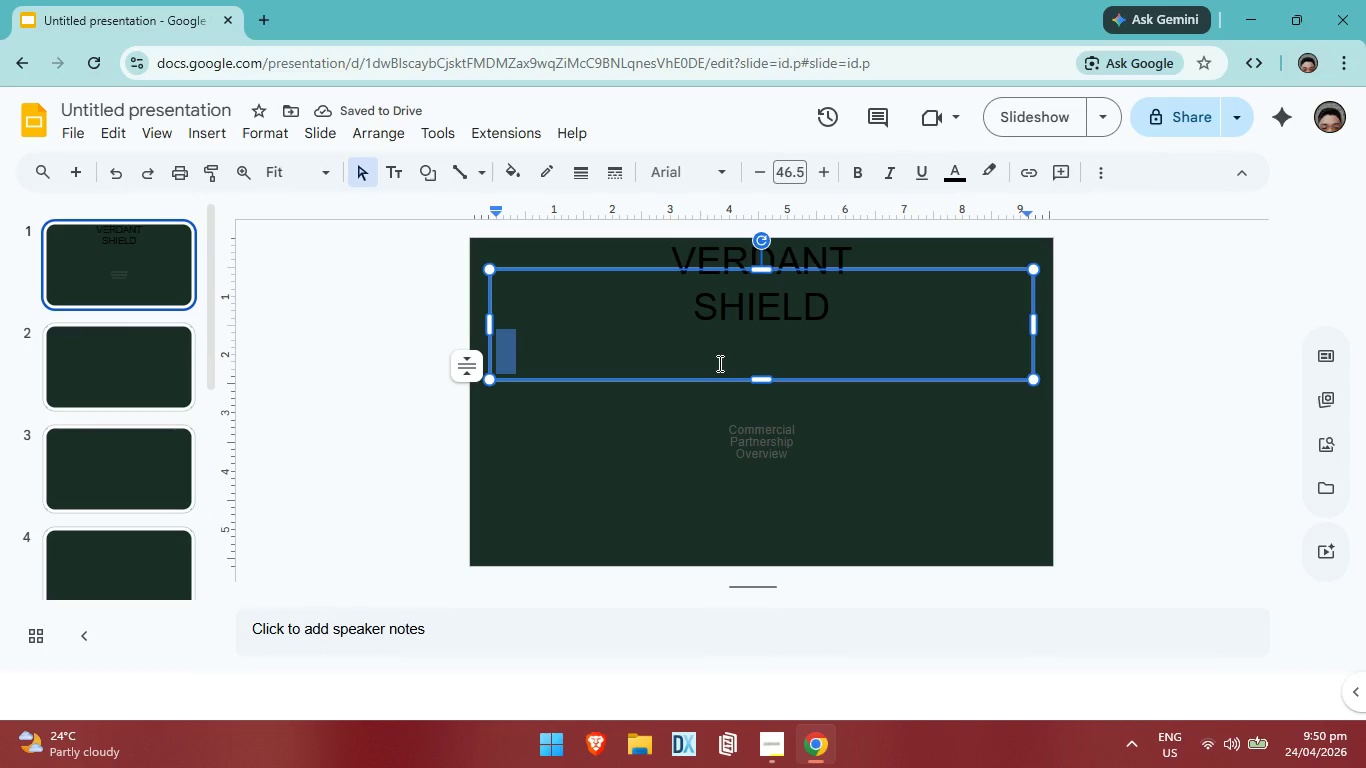 
key(Backspace)
 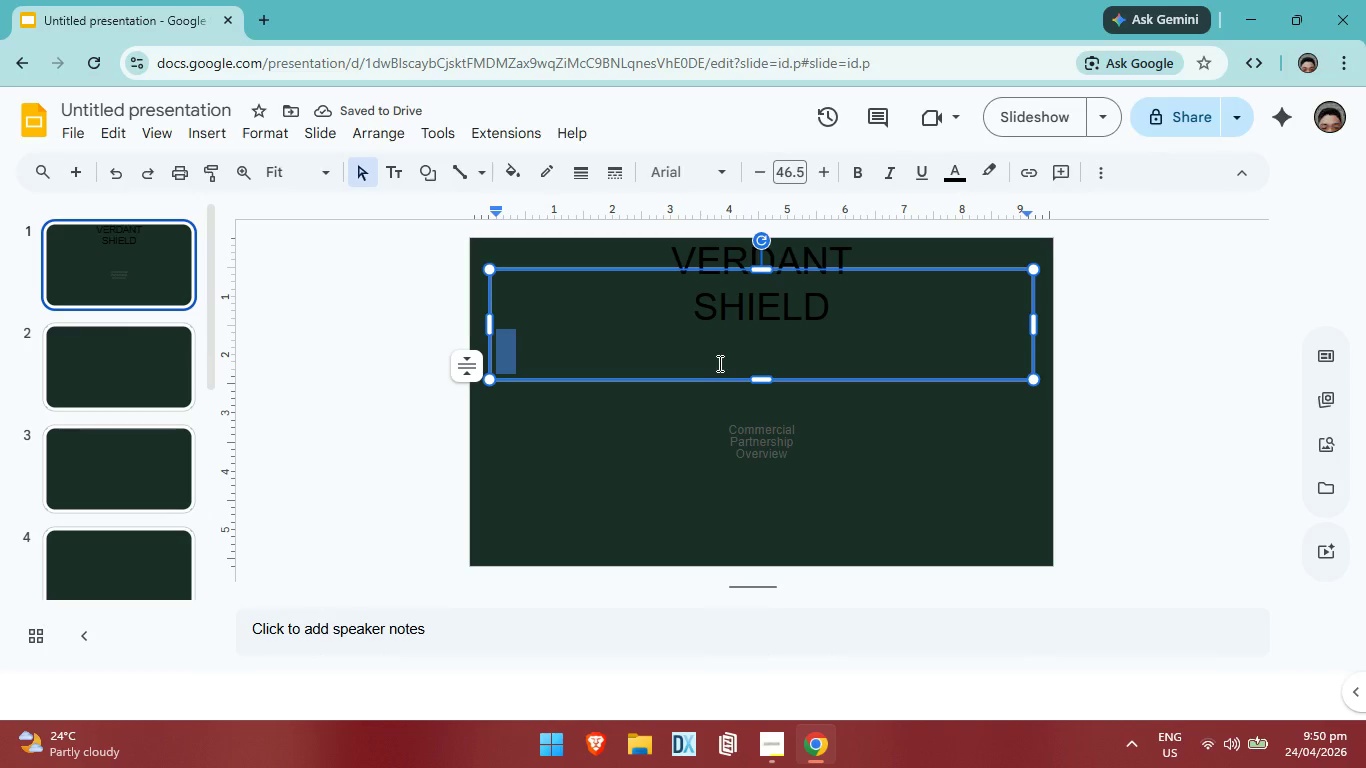 
key(Backspace)
 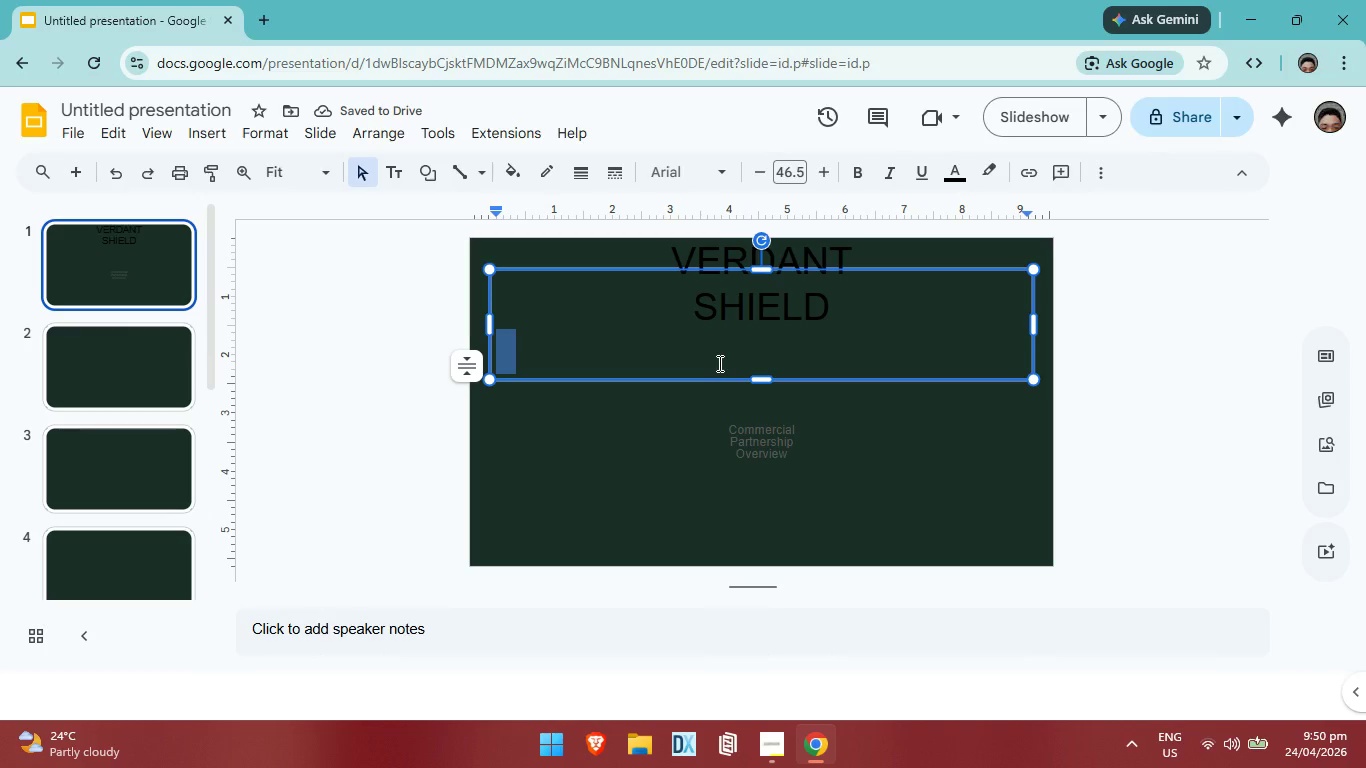 
key(Backspace)
 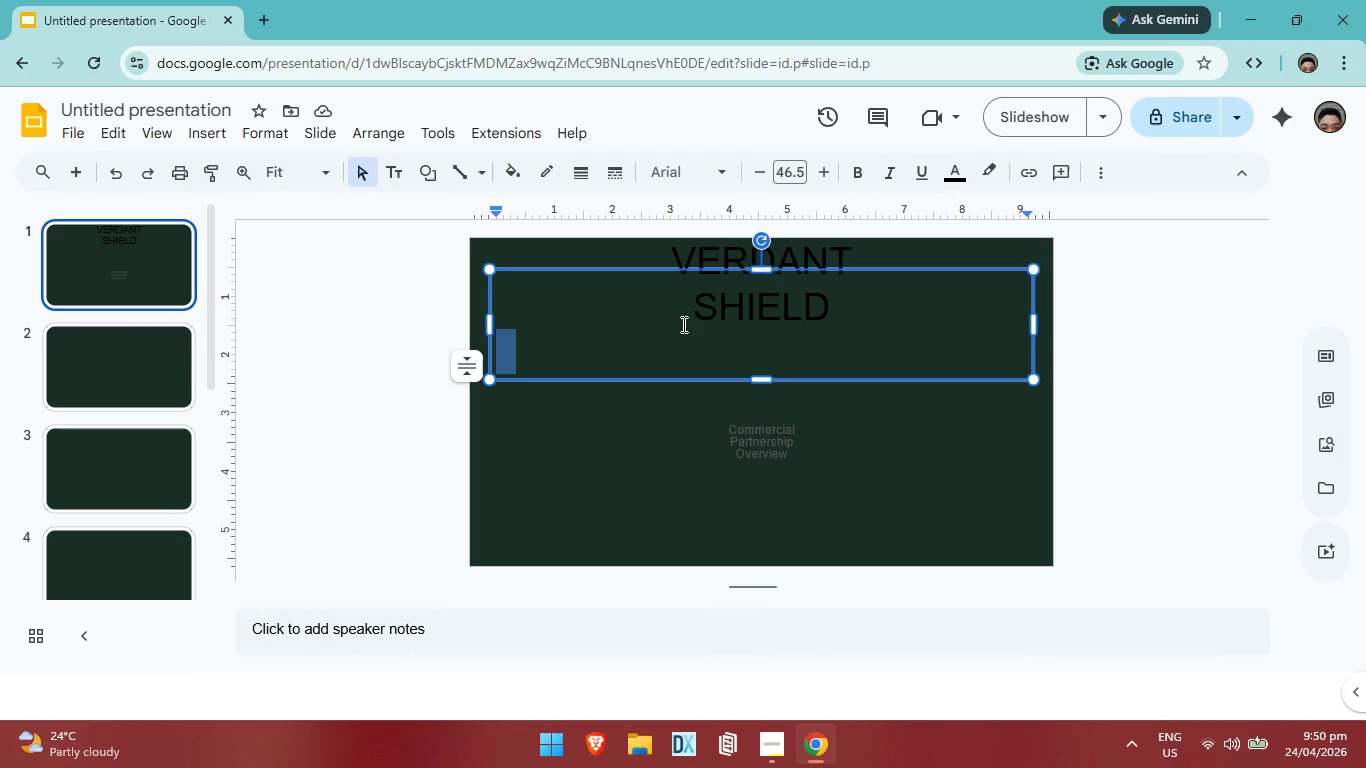 
left_click([682, 324])
 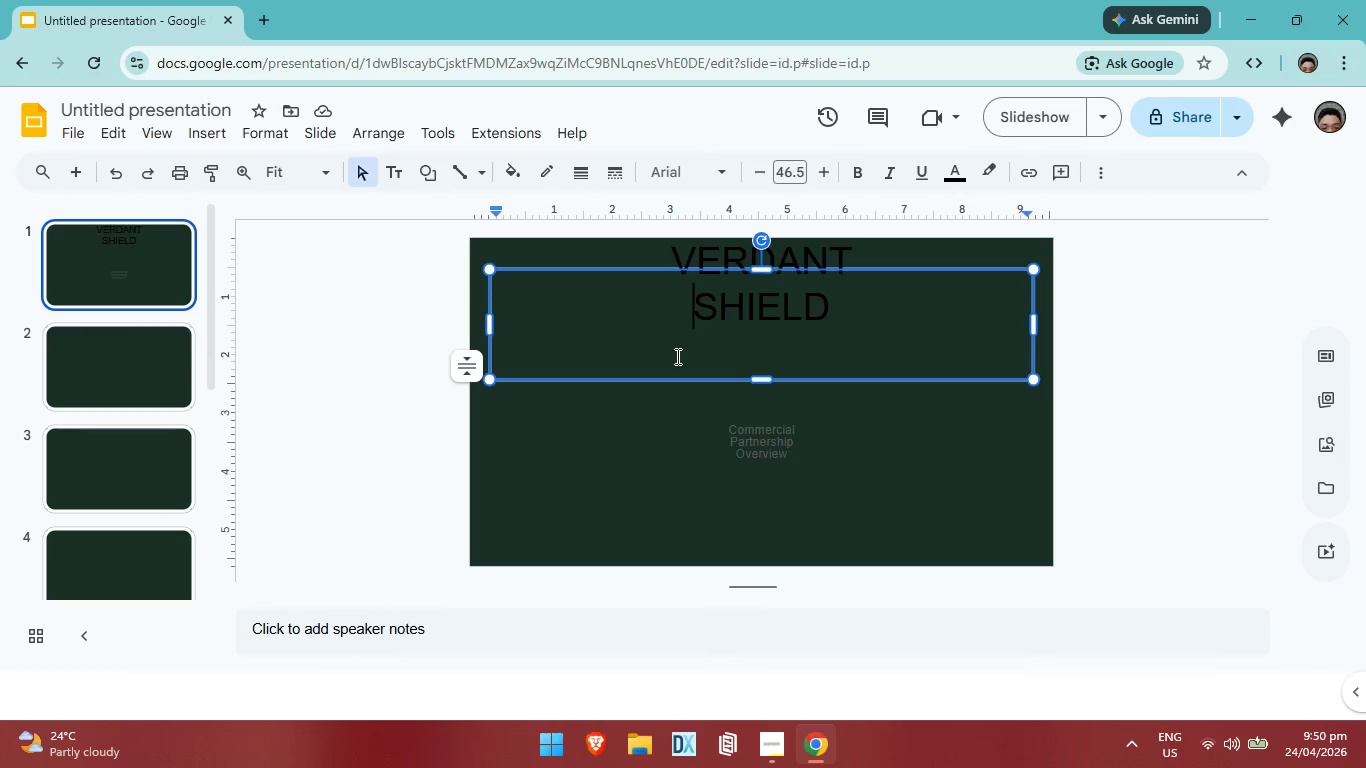 
double_click([676, 356])
 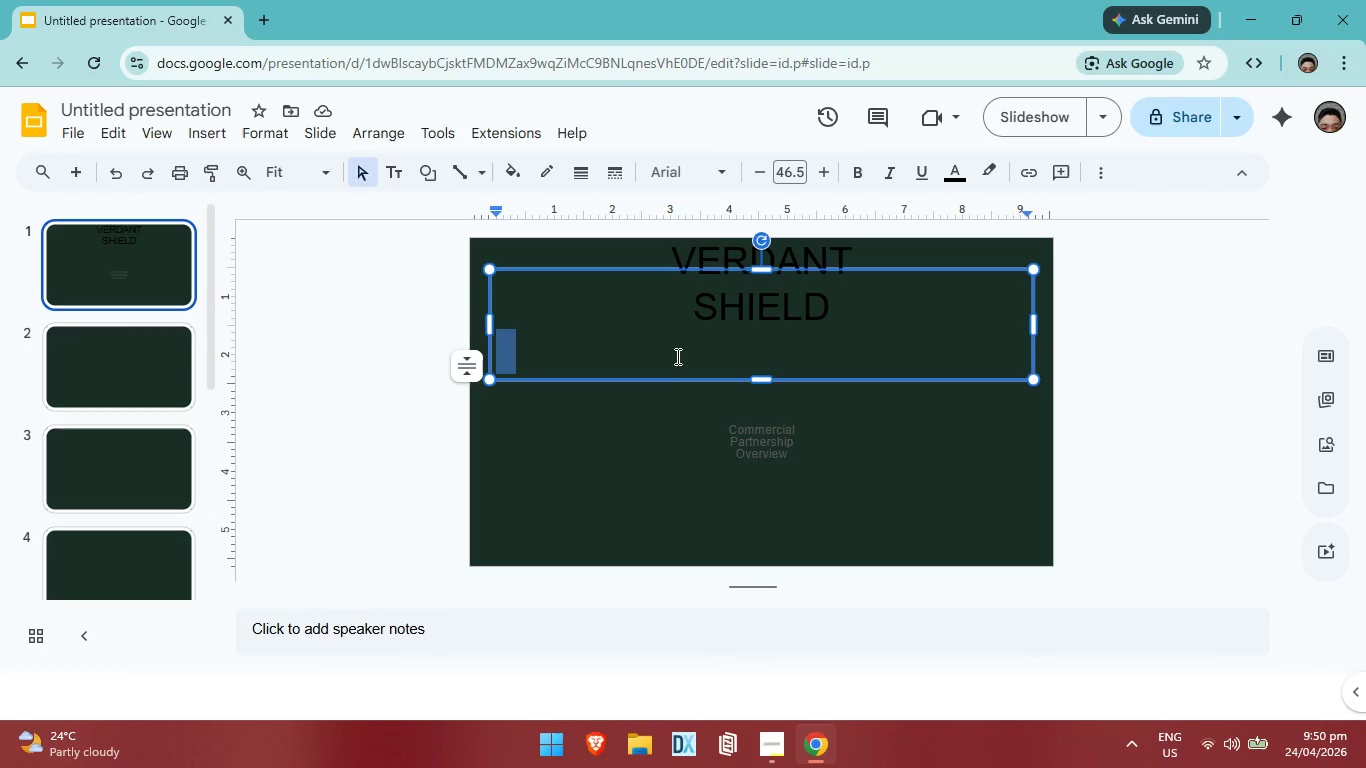 
key(Backspace)
 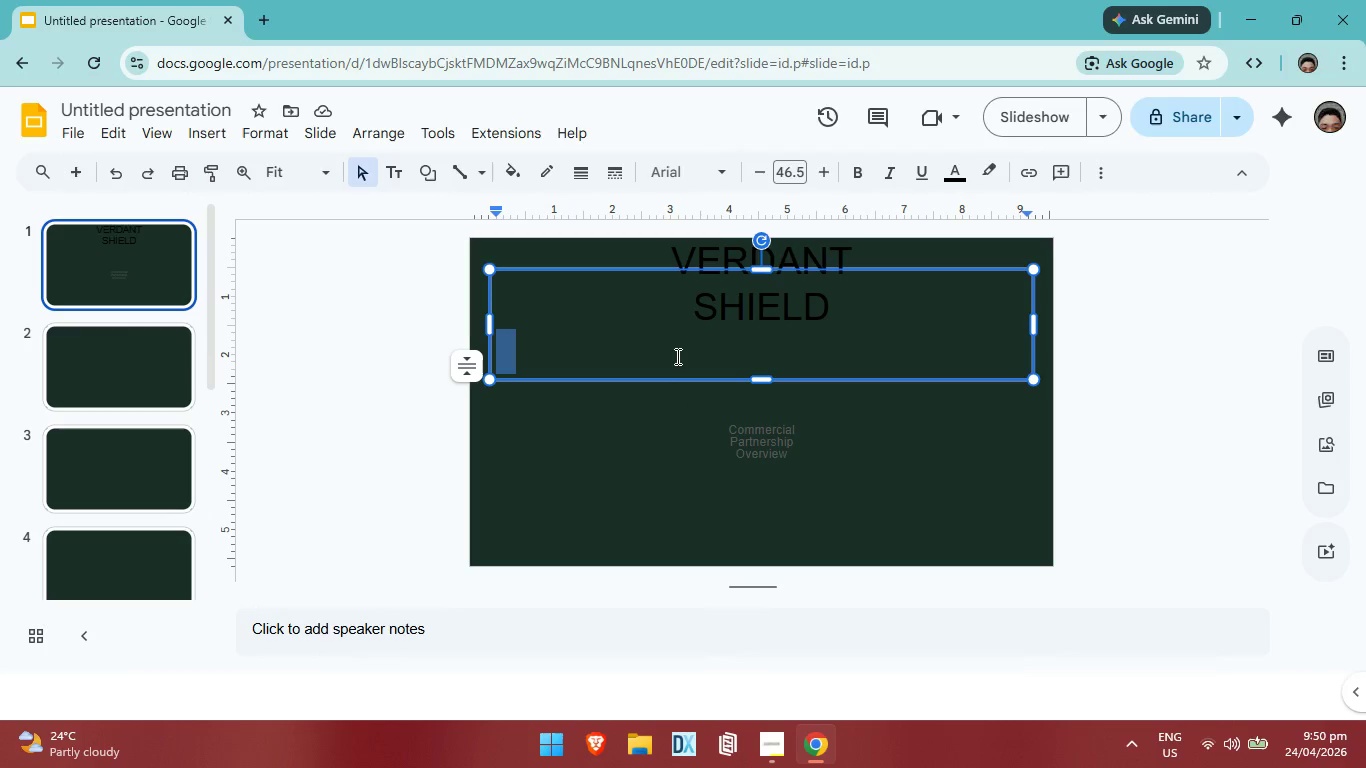 
key(Backspace)
 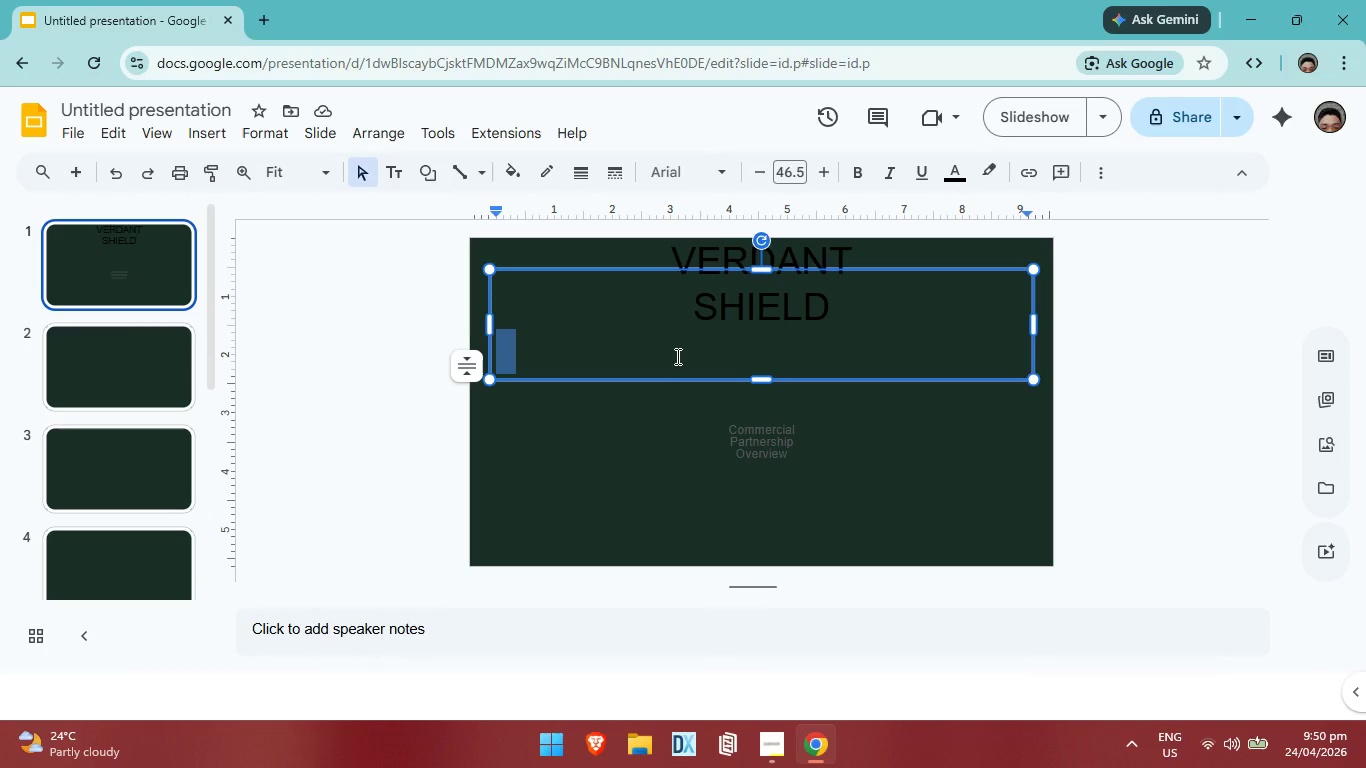 
key(Backspace)
 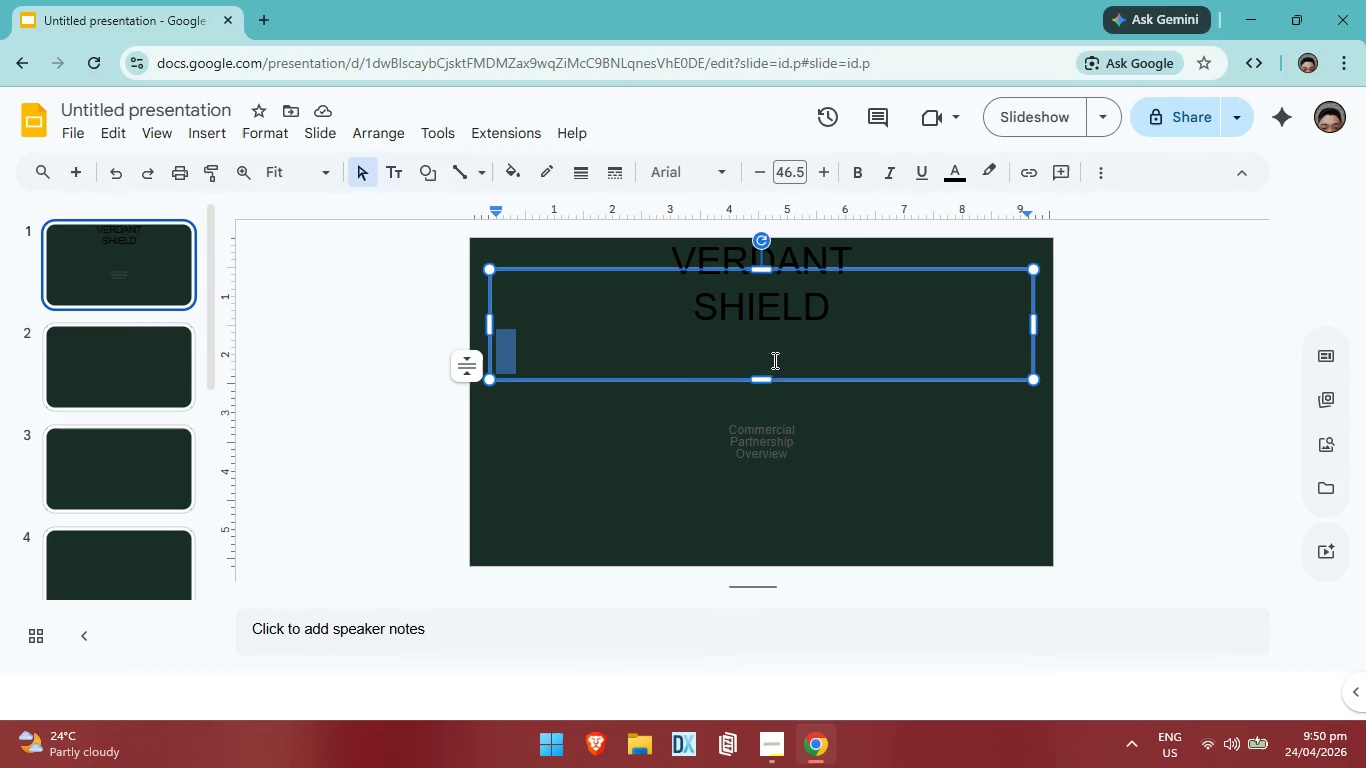 
left_click_drag(start_coordinate=[761, 383], to_coordinate=[763, 363])
 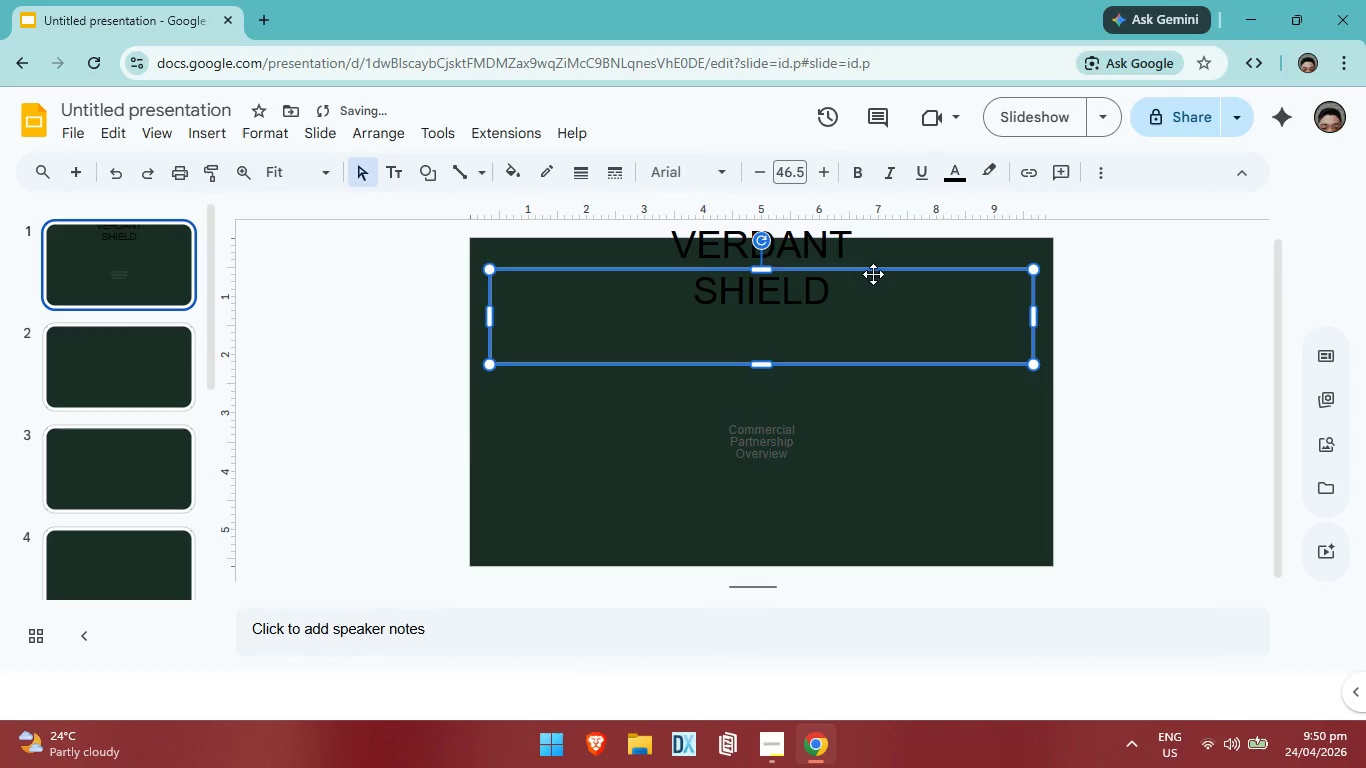 
left_click_drag(start_coordinate=[873, 274], to_coordinate=[864, 317])
 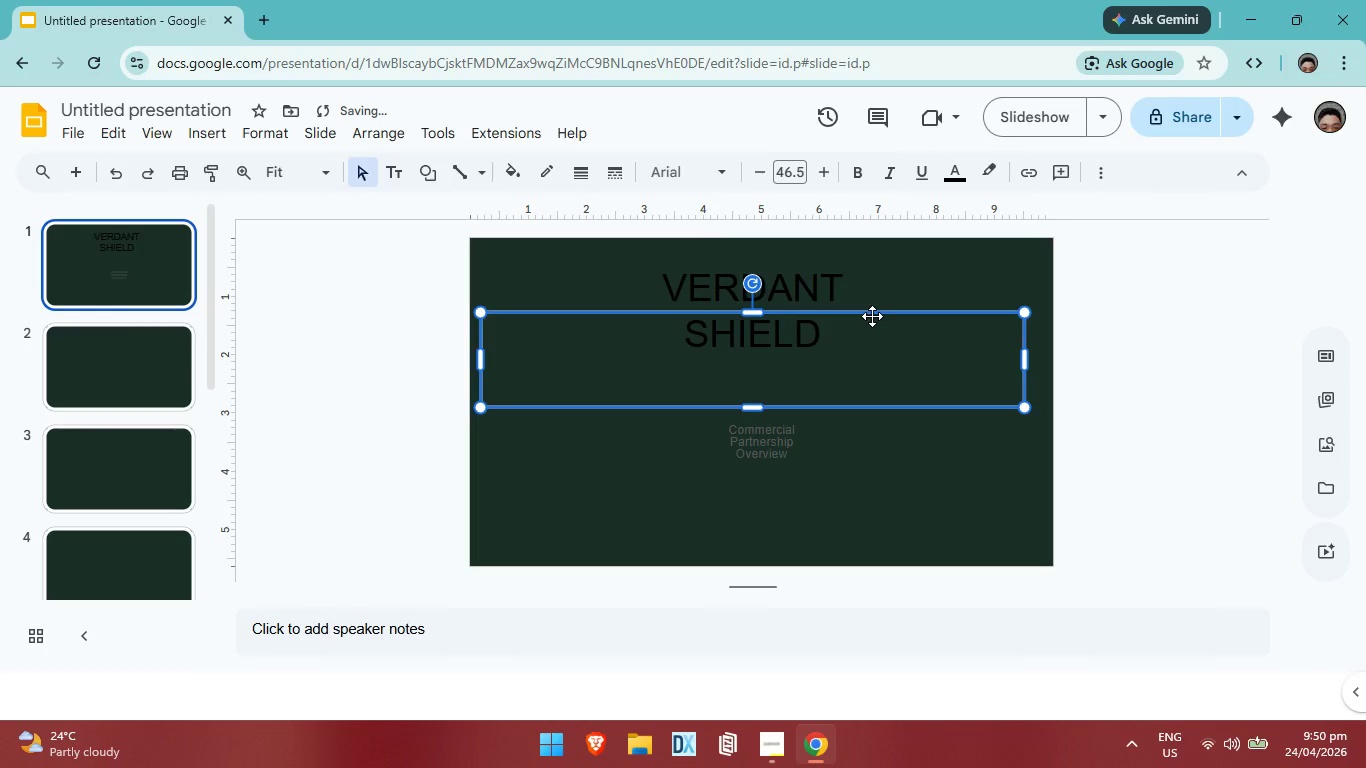 
left_click_drag(start_coordinate=[872, 316], to_coordinate=[877, 324])
 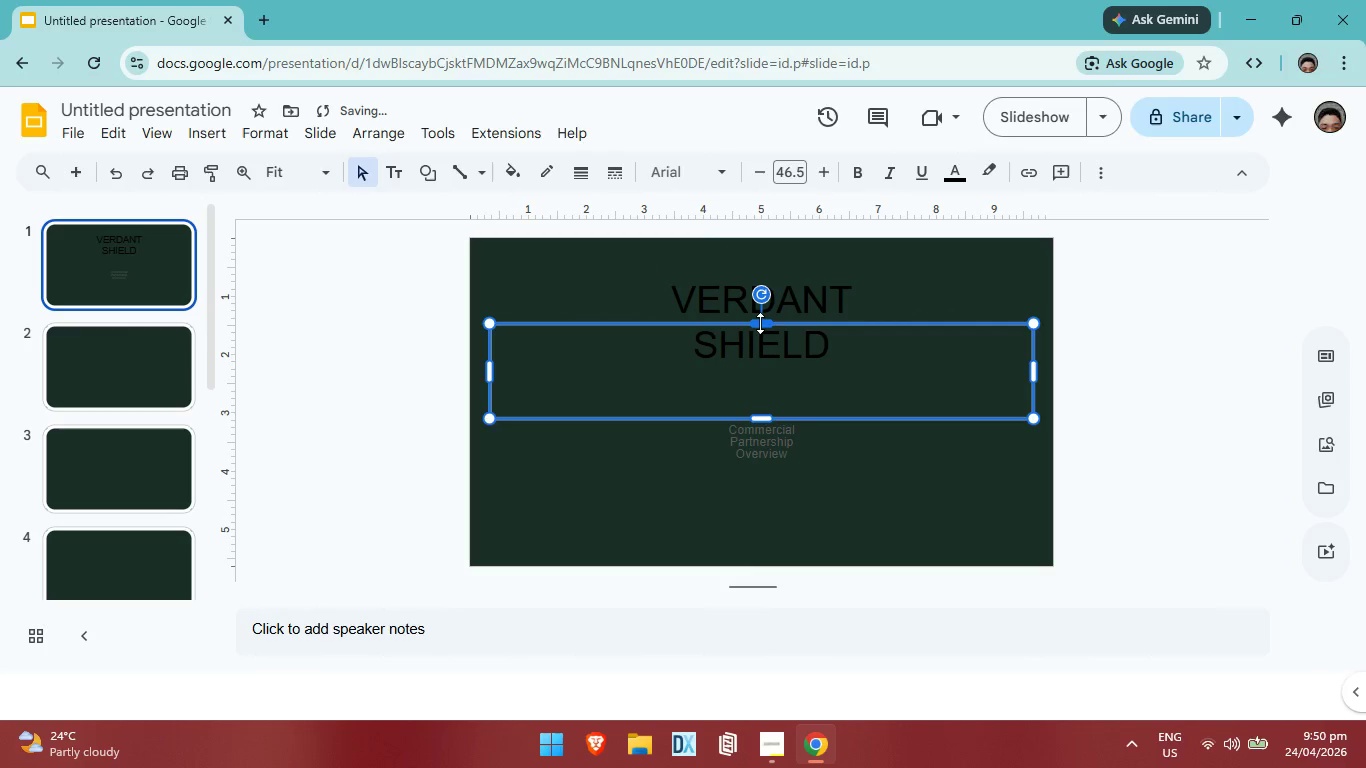 
left_click_drag(start_coordinate=[760, 323], to_coordinate=[763, 275])
 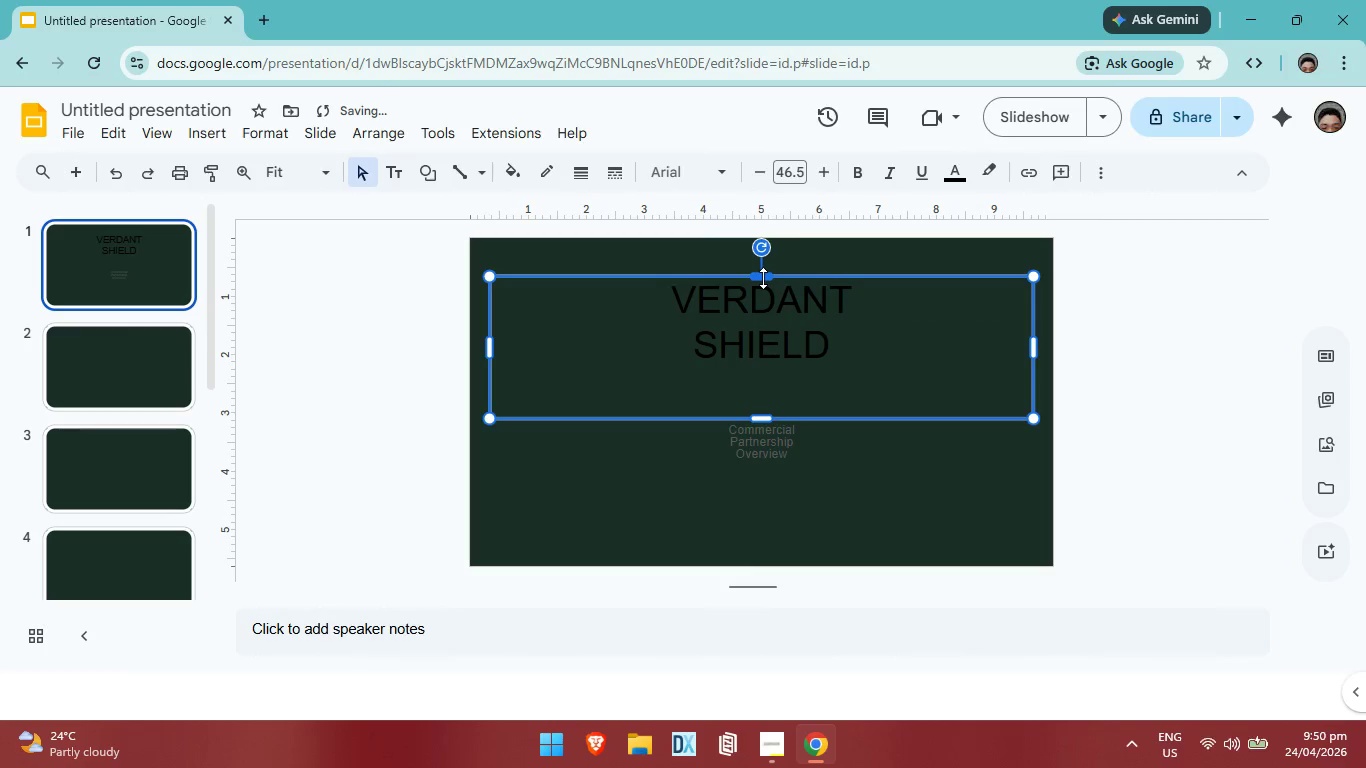 
left_click_drag(start_coordinate=[763, 278], to_coordinate=[765, 264])
 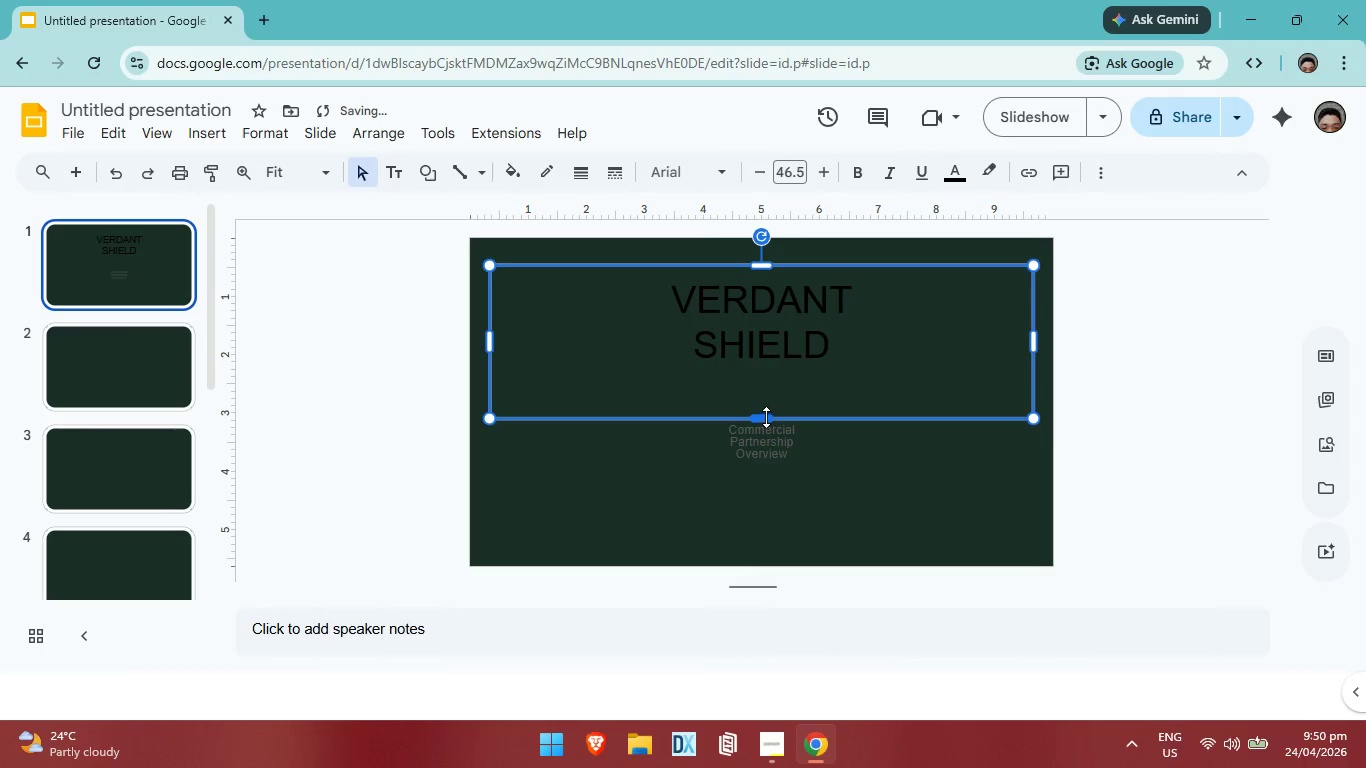 
left_click_drag(start_coordinate=[766, 417], to_coordinate=[766, 393])
 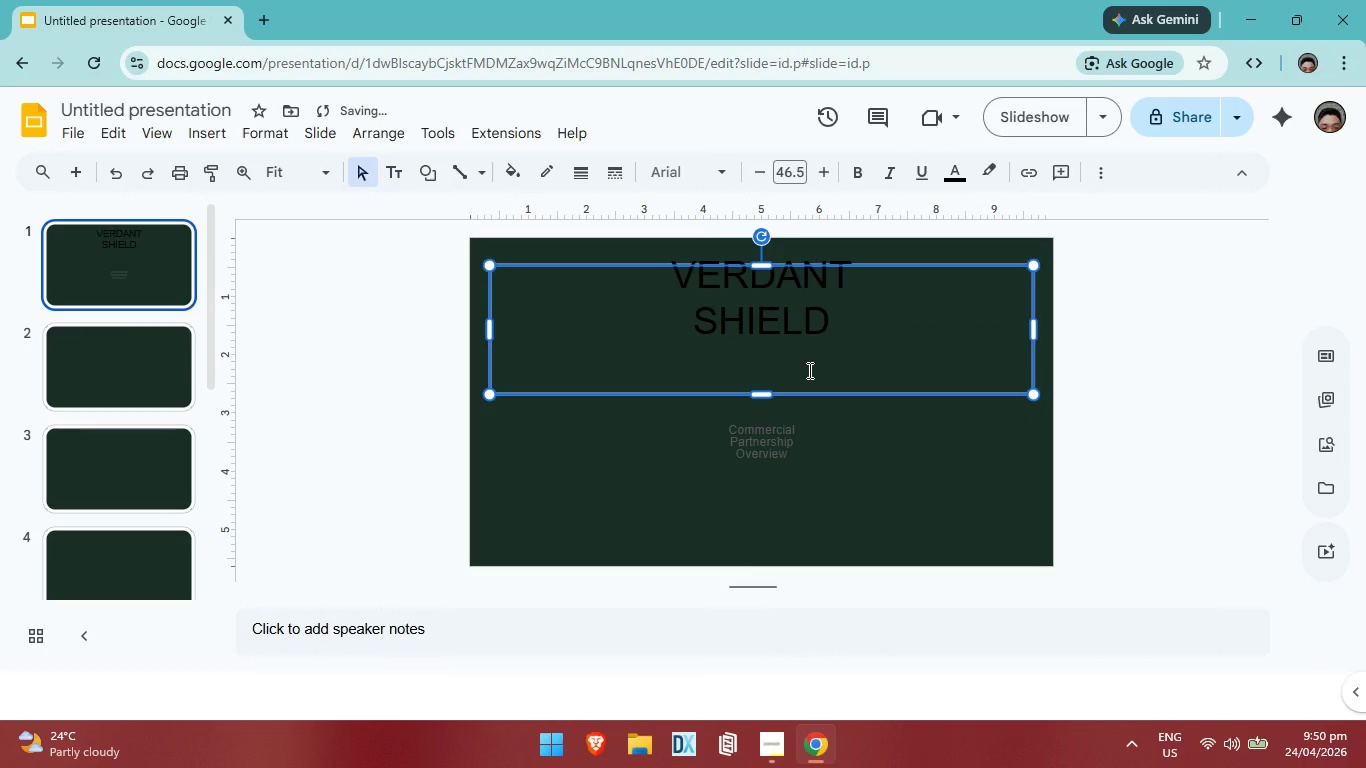 
key(Control+ControlLeft)
 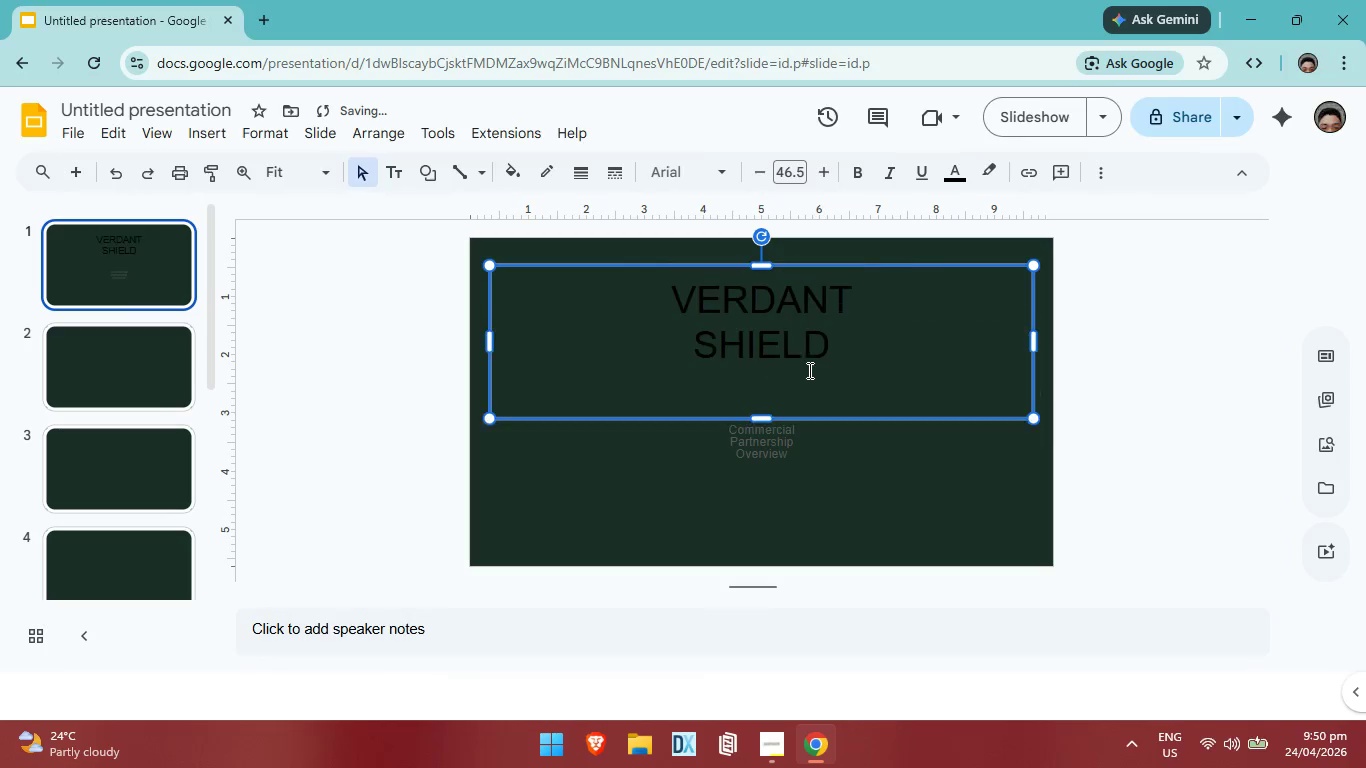 
key(Control+Z)
 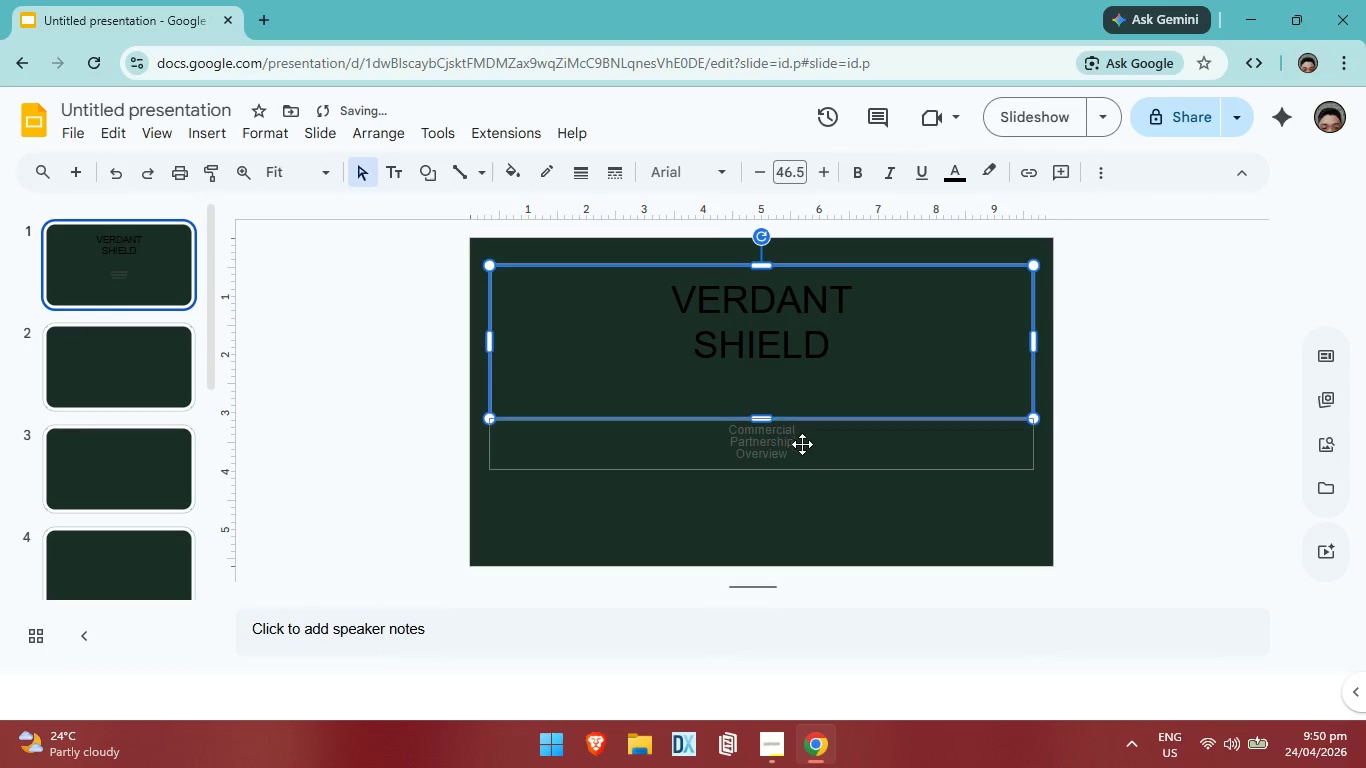 
left_click([785, 456])
 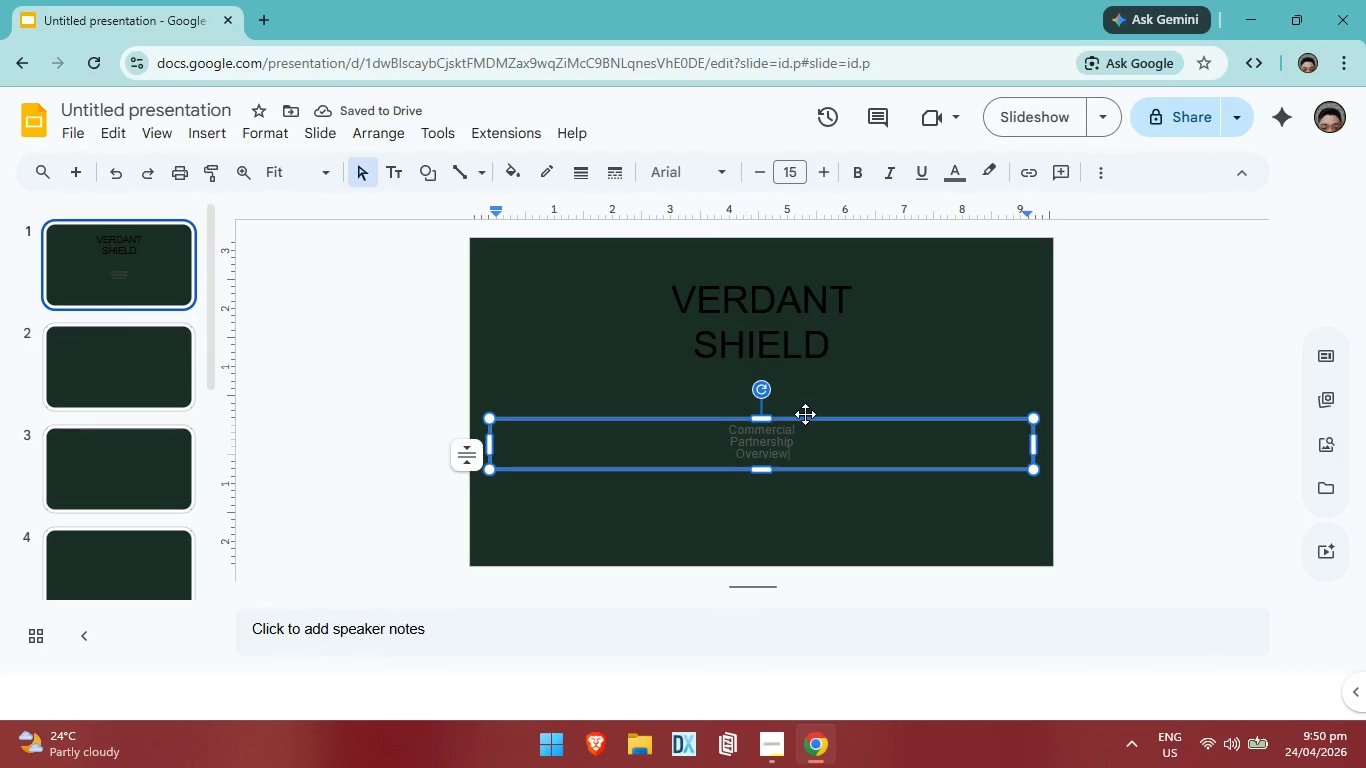 
left_click_drag(start_coordinate=[805, 414], to_coordinate=[809, 379])
 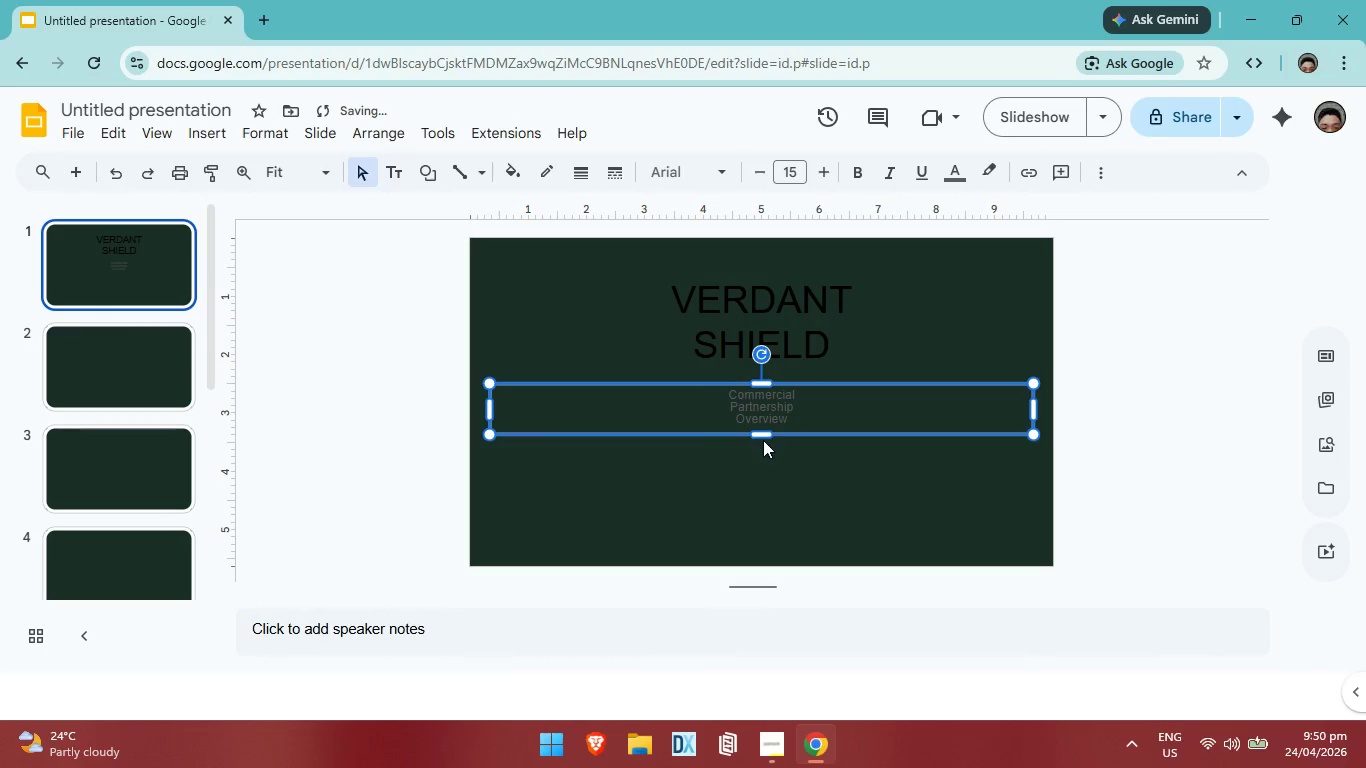 
left_click_drag(start_coordinate=[762, 437], to_coordinate=[760, 454])
 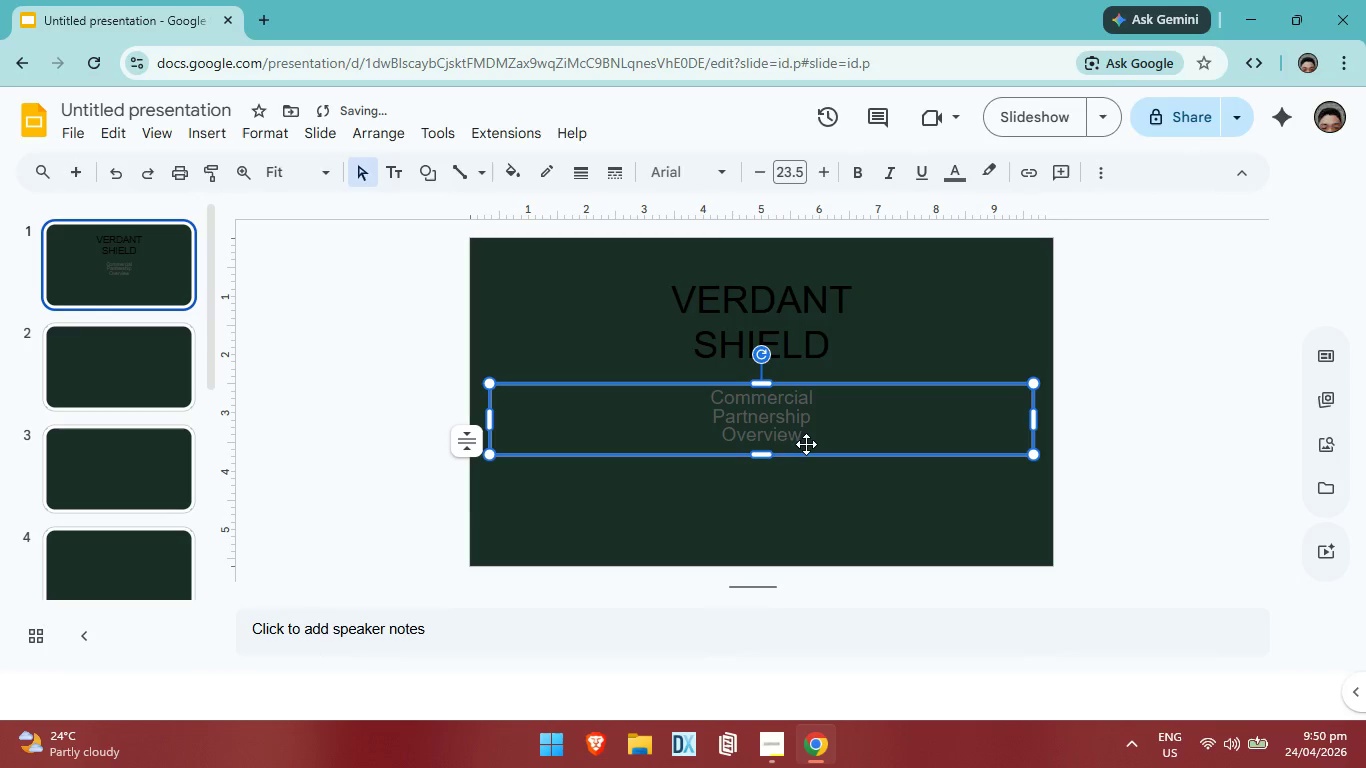 
left_click([811, 442])
 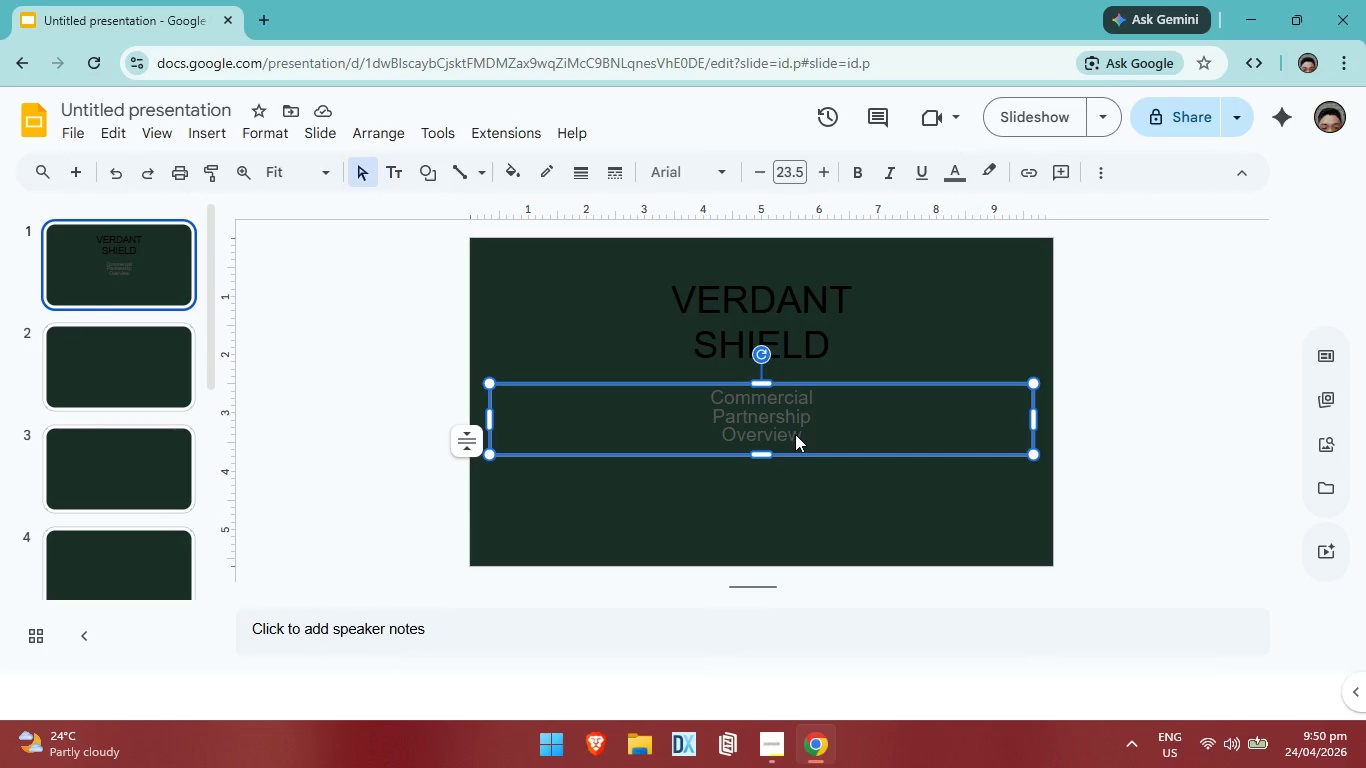 
wait(10.39)
 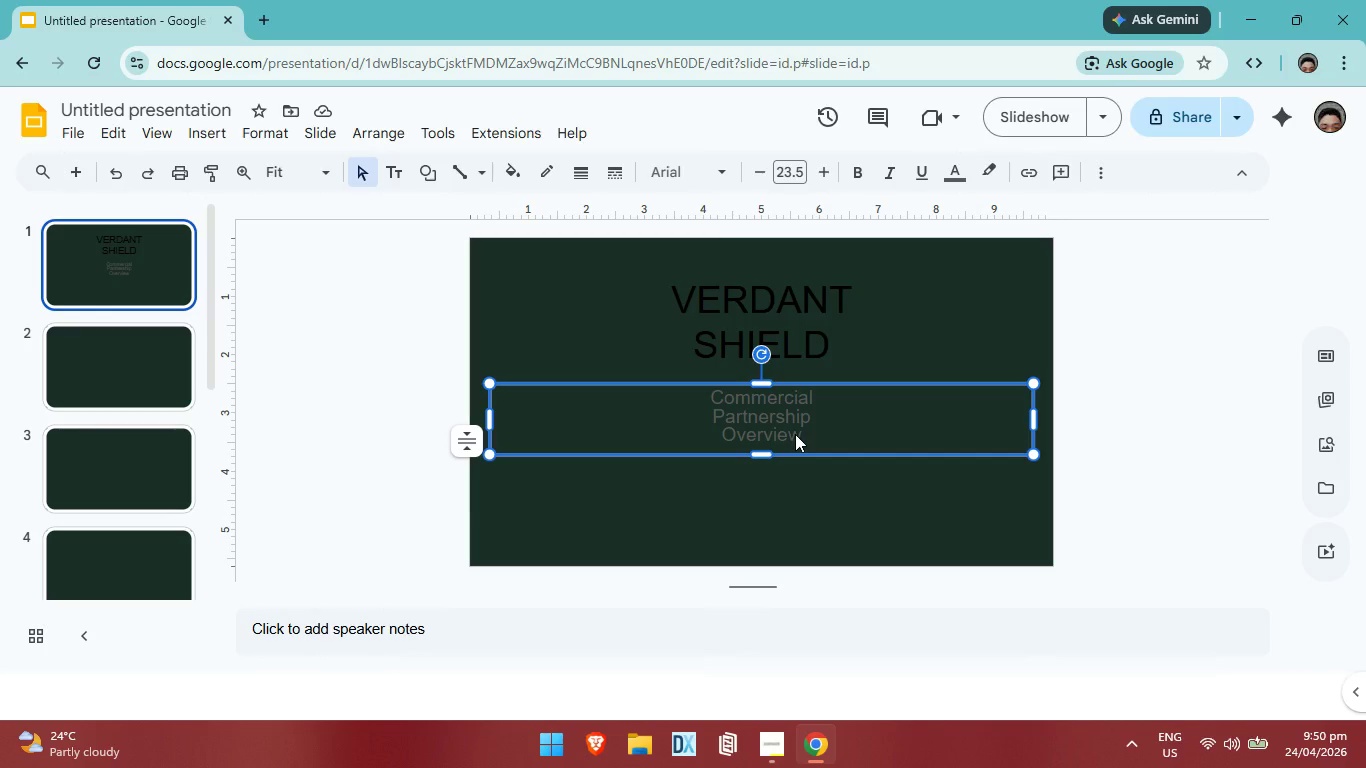 
left_click([739, 338])
 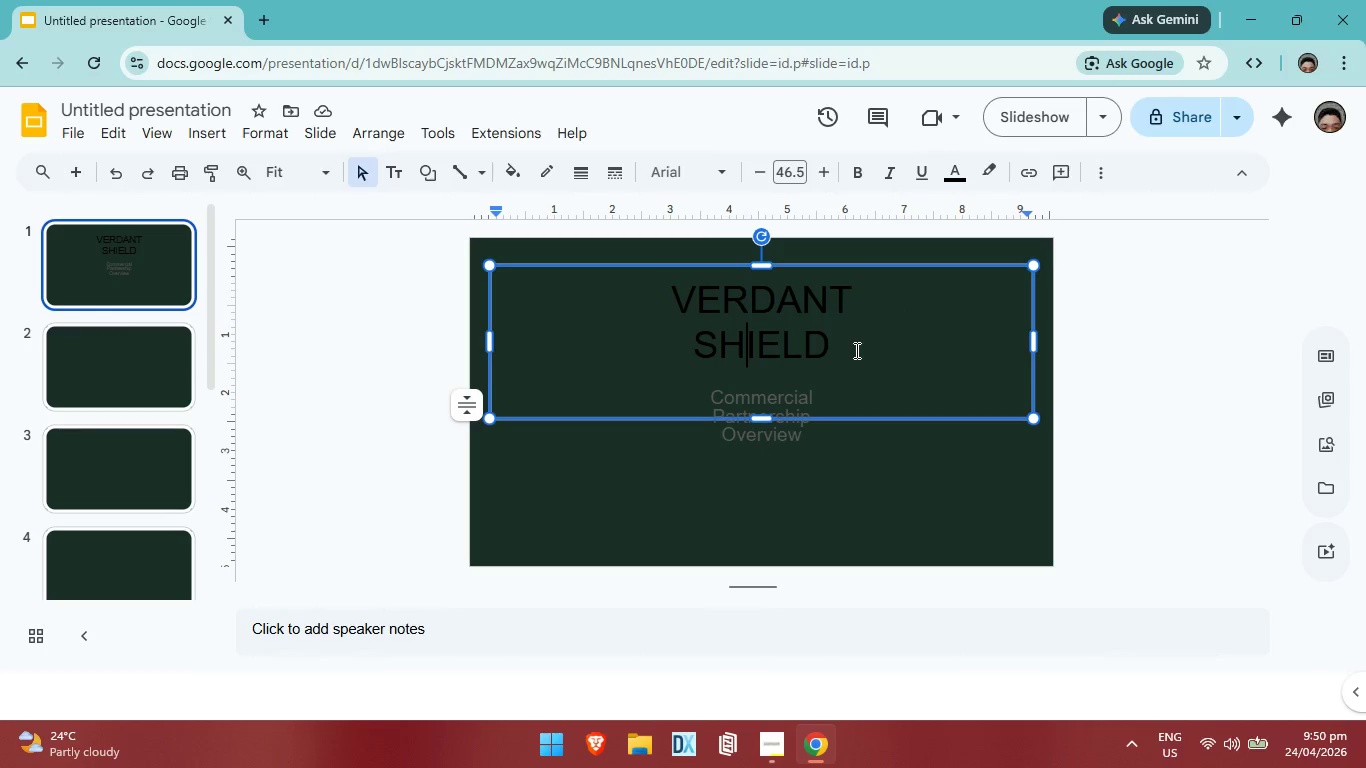 
scroll: coordinate [854, 361], scroll_direction: up, amount: 2.0
 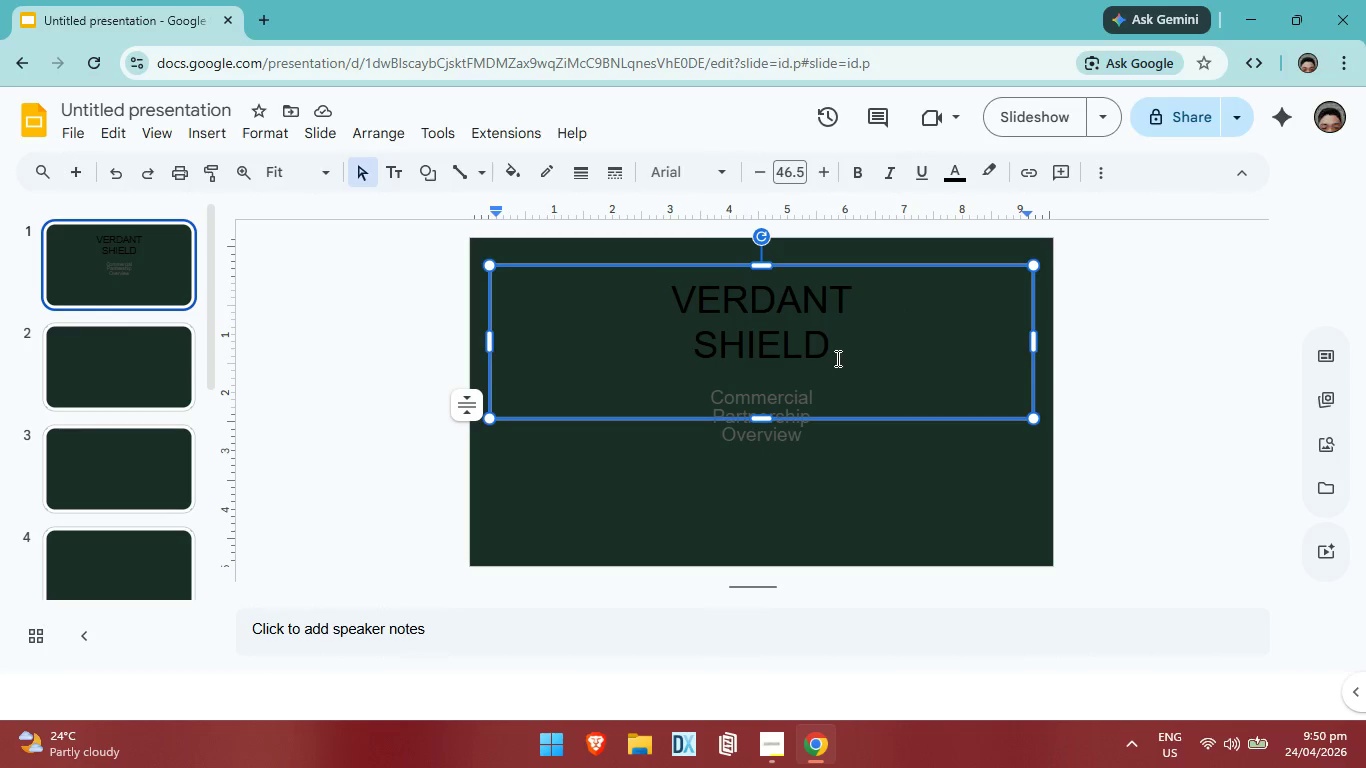 
left_click_drag(start_coordinate=[836, 358], to_coordinate=[669, 300])
 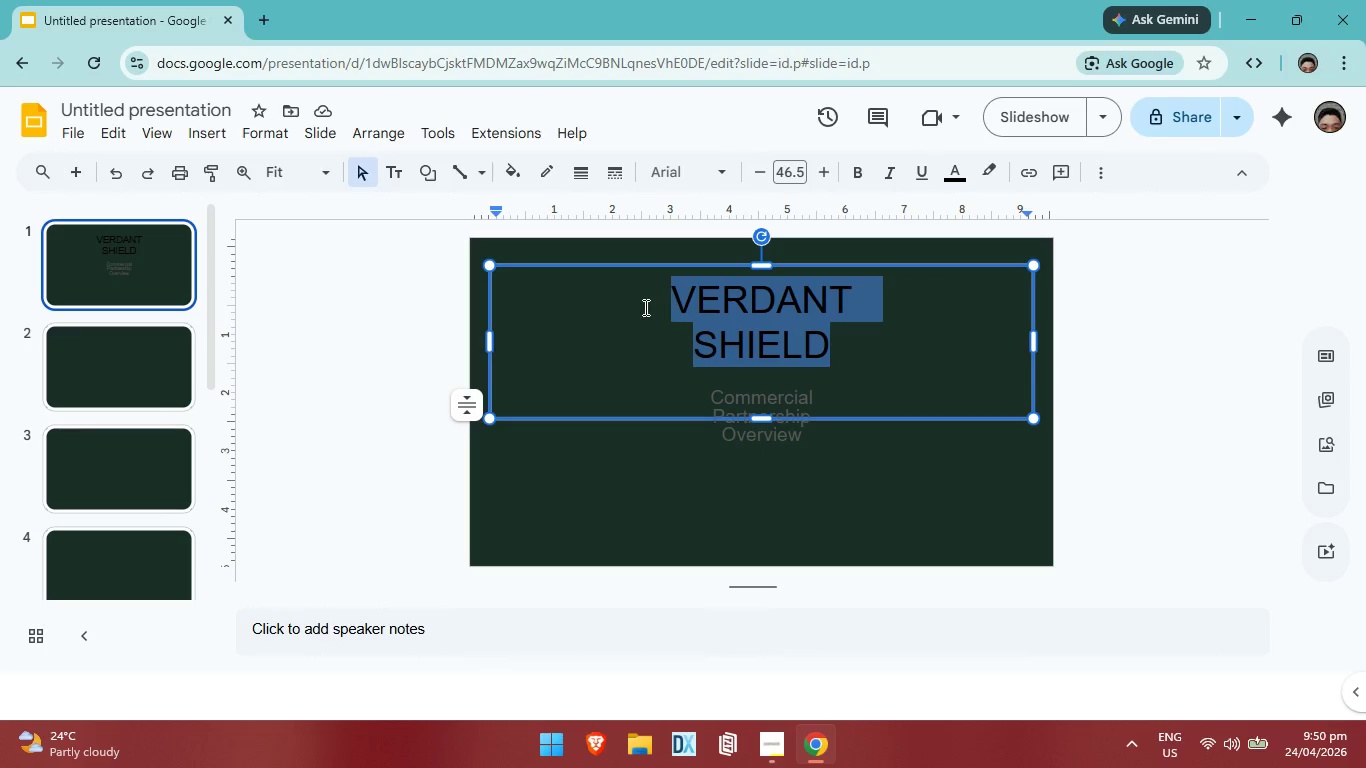 
wait(11.5)
 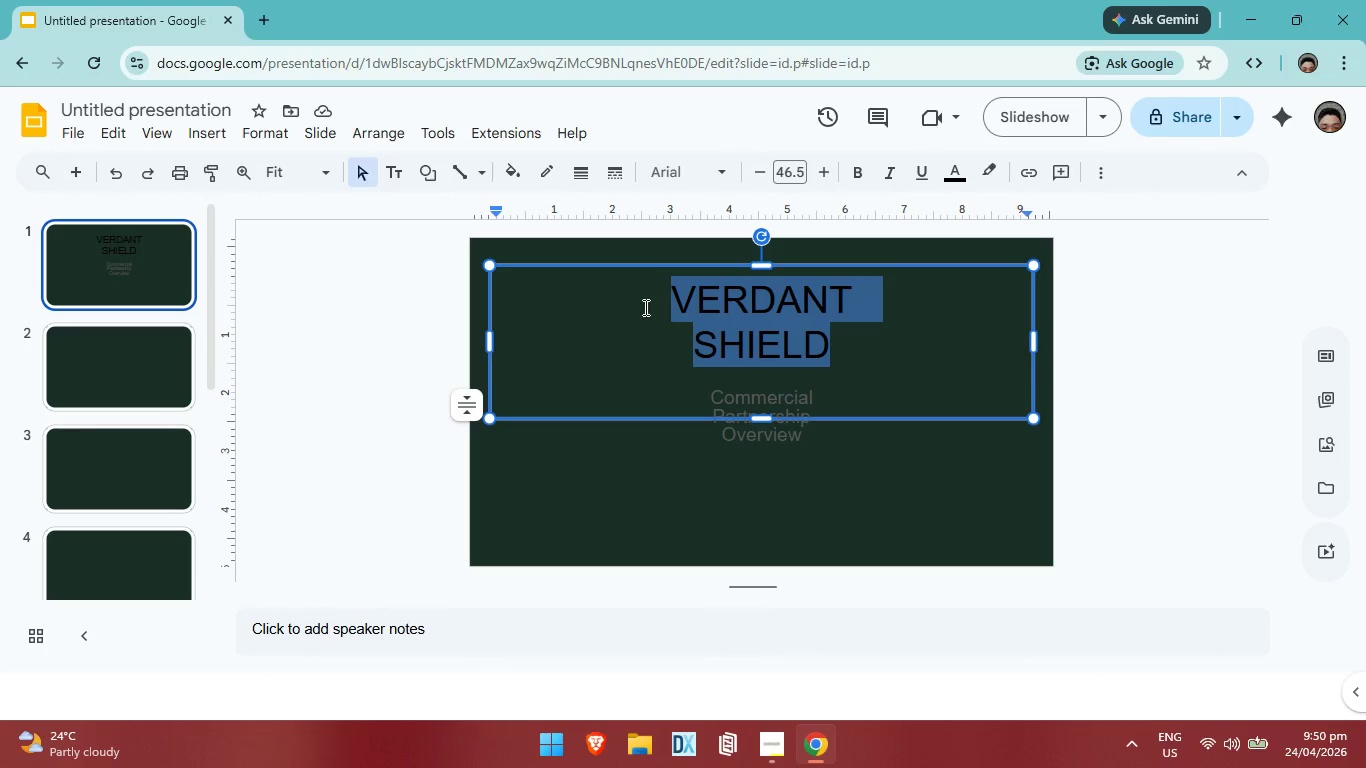 
left_click([820, 408])
 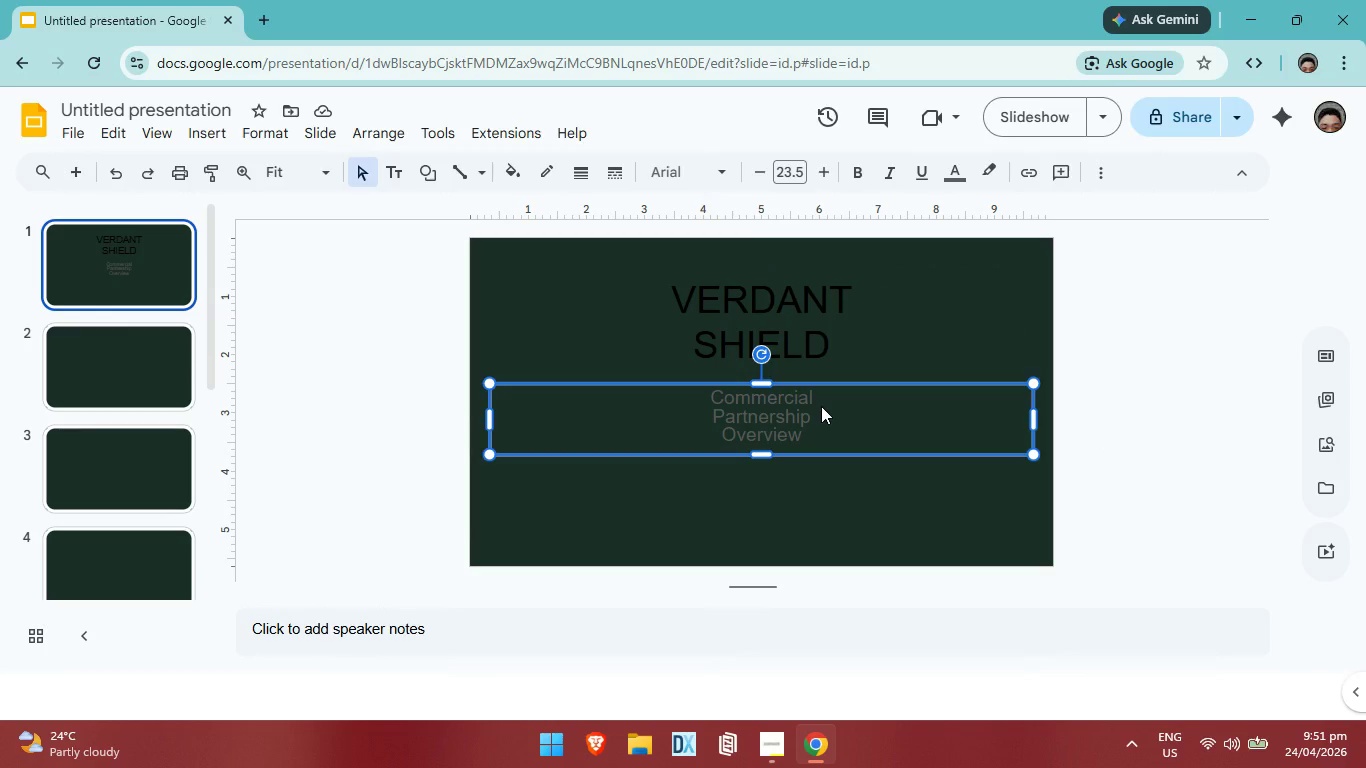 
key(Control+A)
 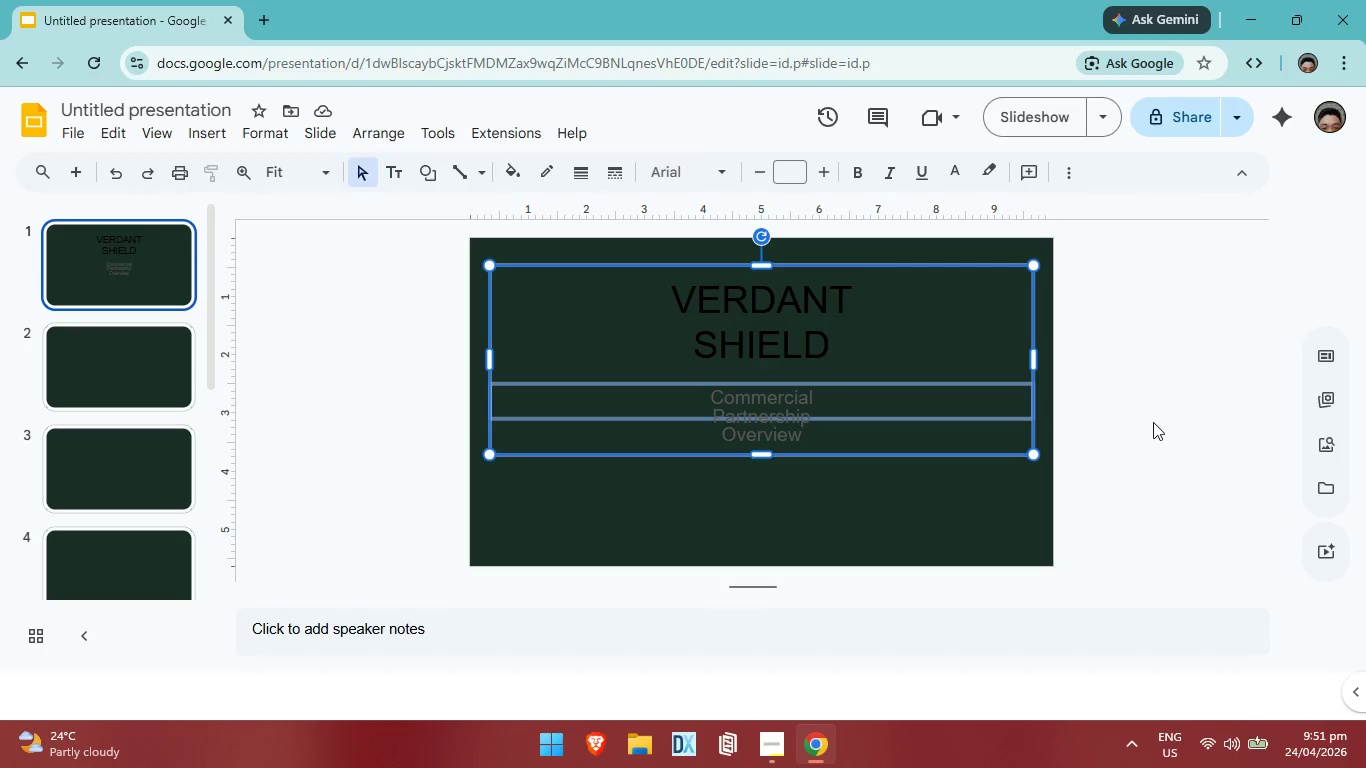 
left_click([1153, 422])
 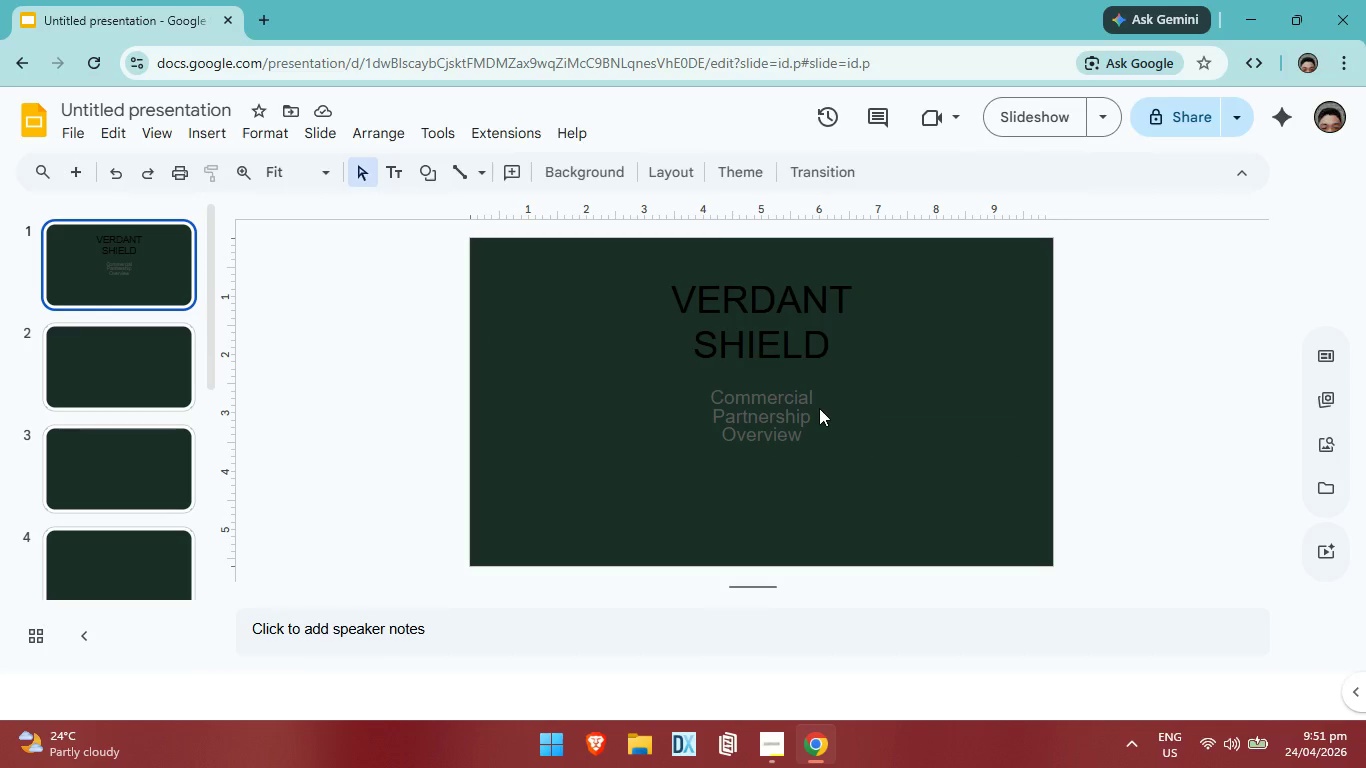 
left_click([819, 408])
 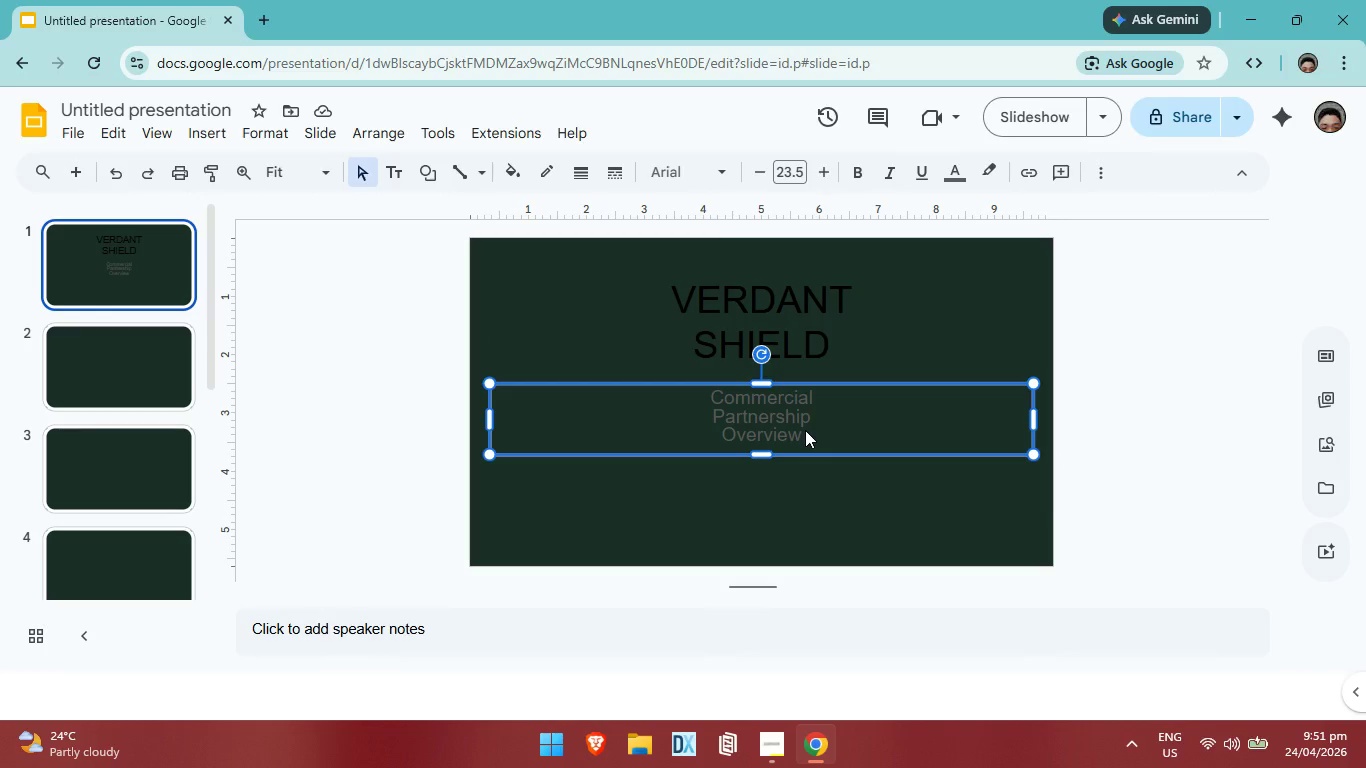 
double_click([806, 429])
 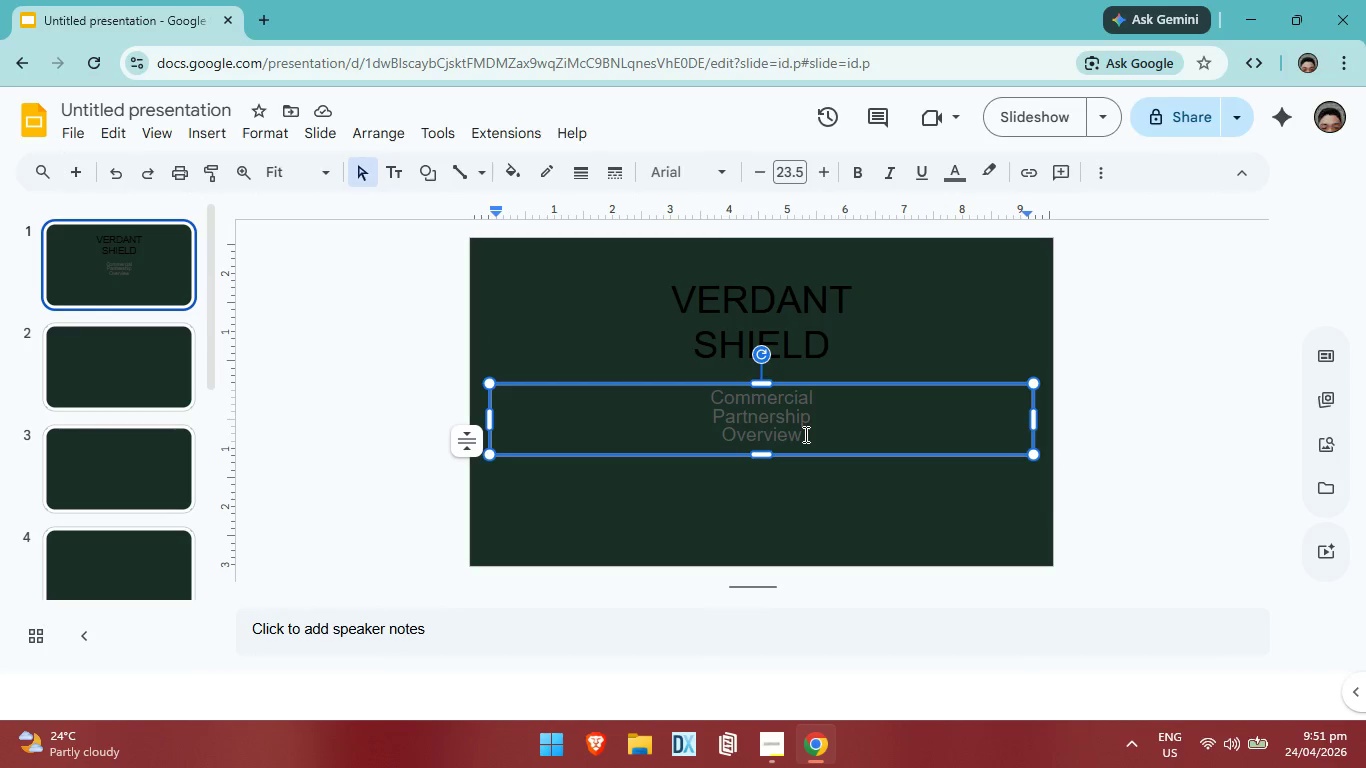 
left_click_drag(start_coordinate=[804, 434], to_coordinate=[689, 406])
 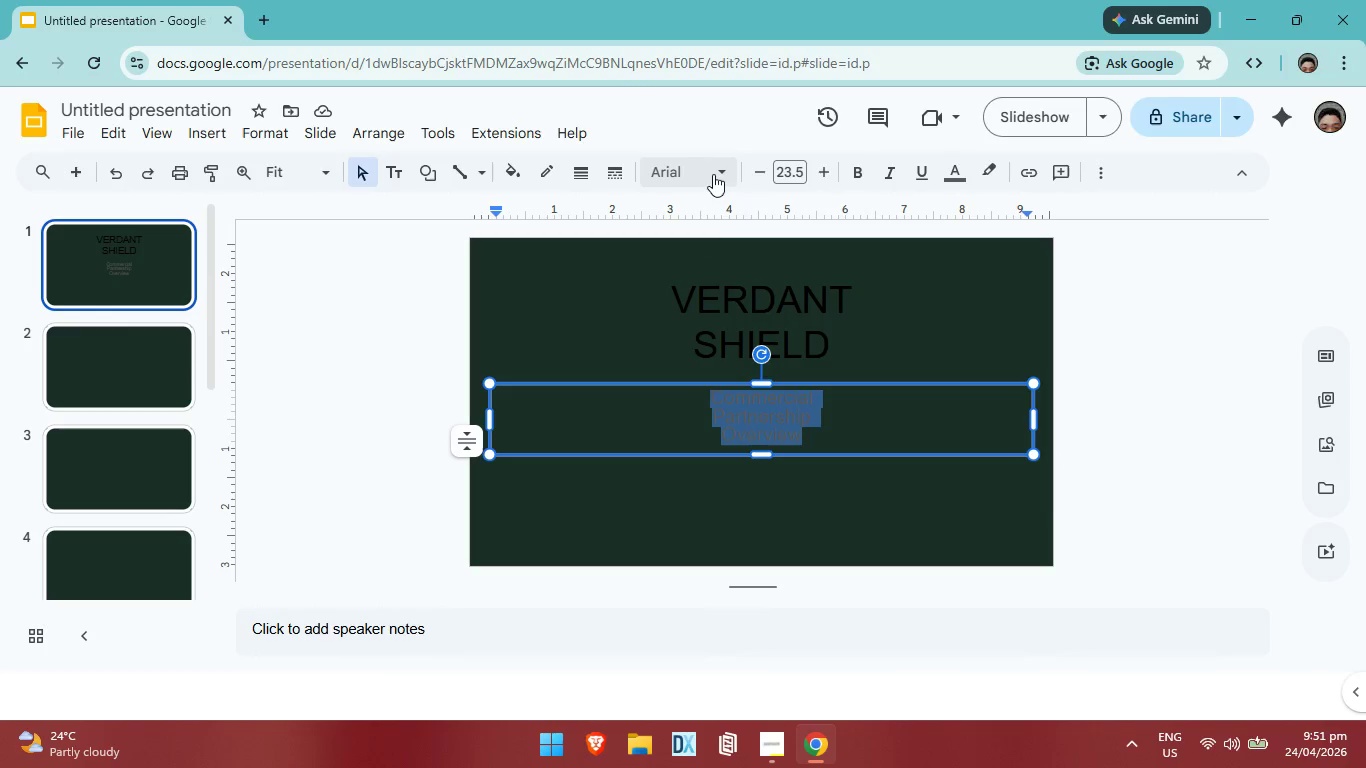 
left_click([712, 173])
 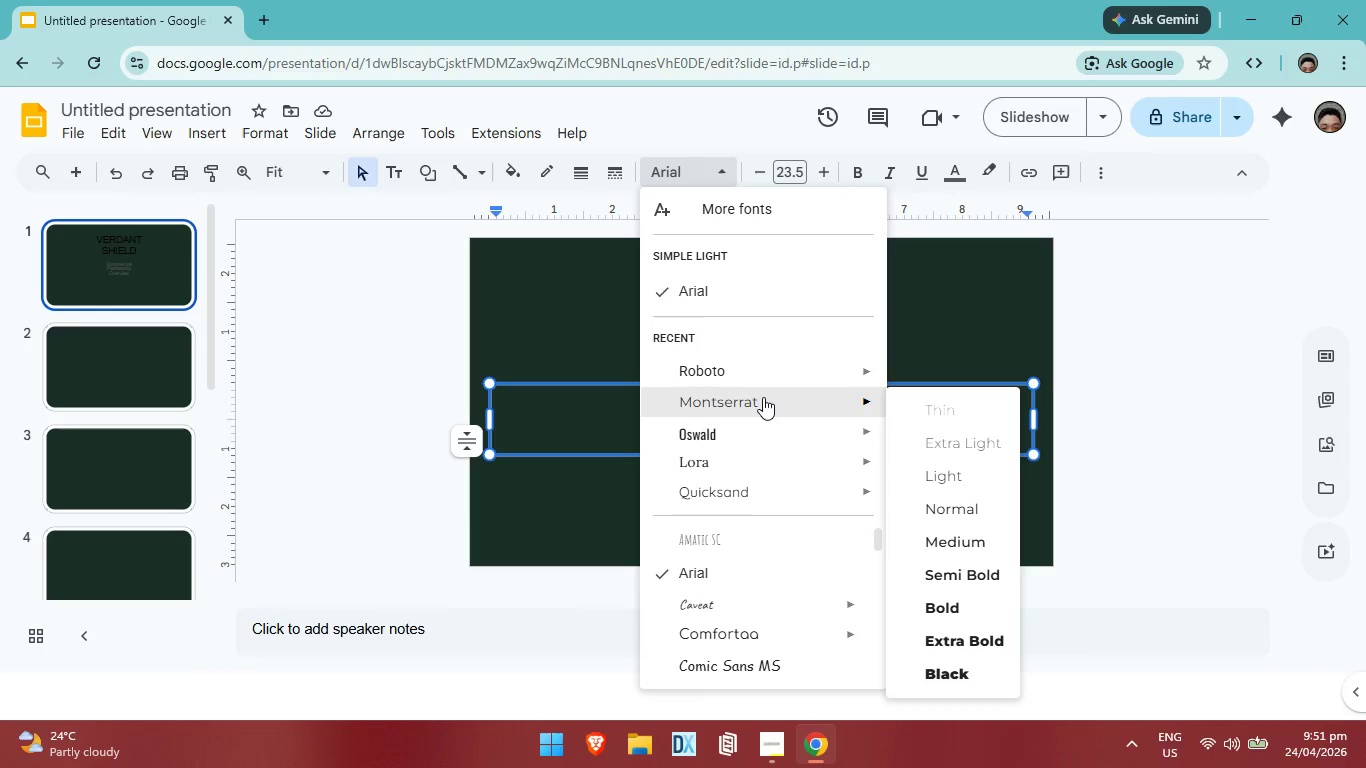 
wait(8.47)
 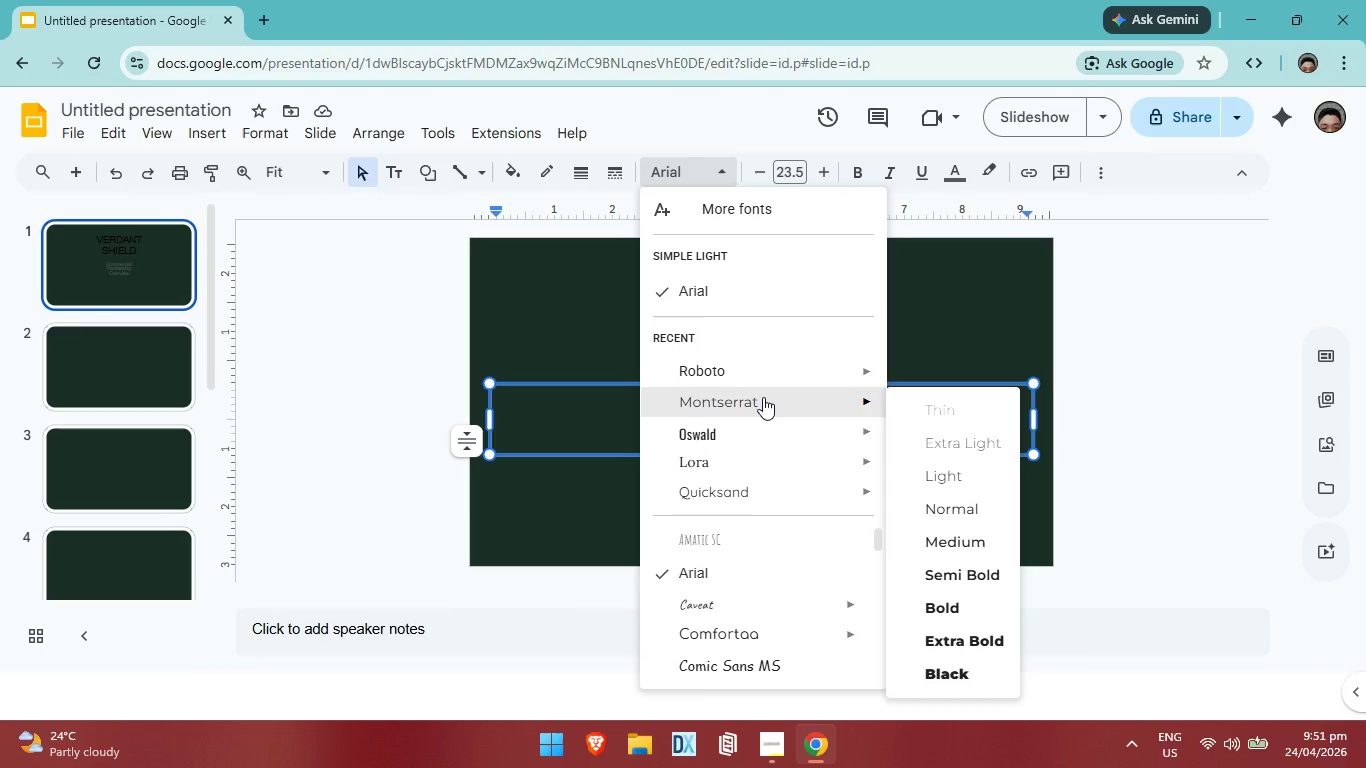 
left_click([956, 575])
 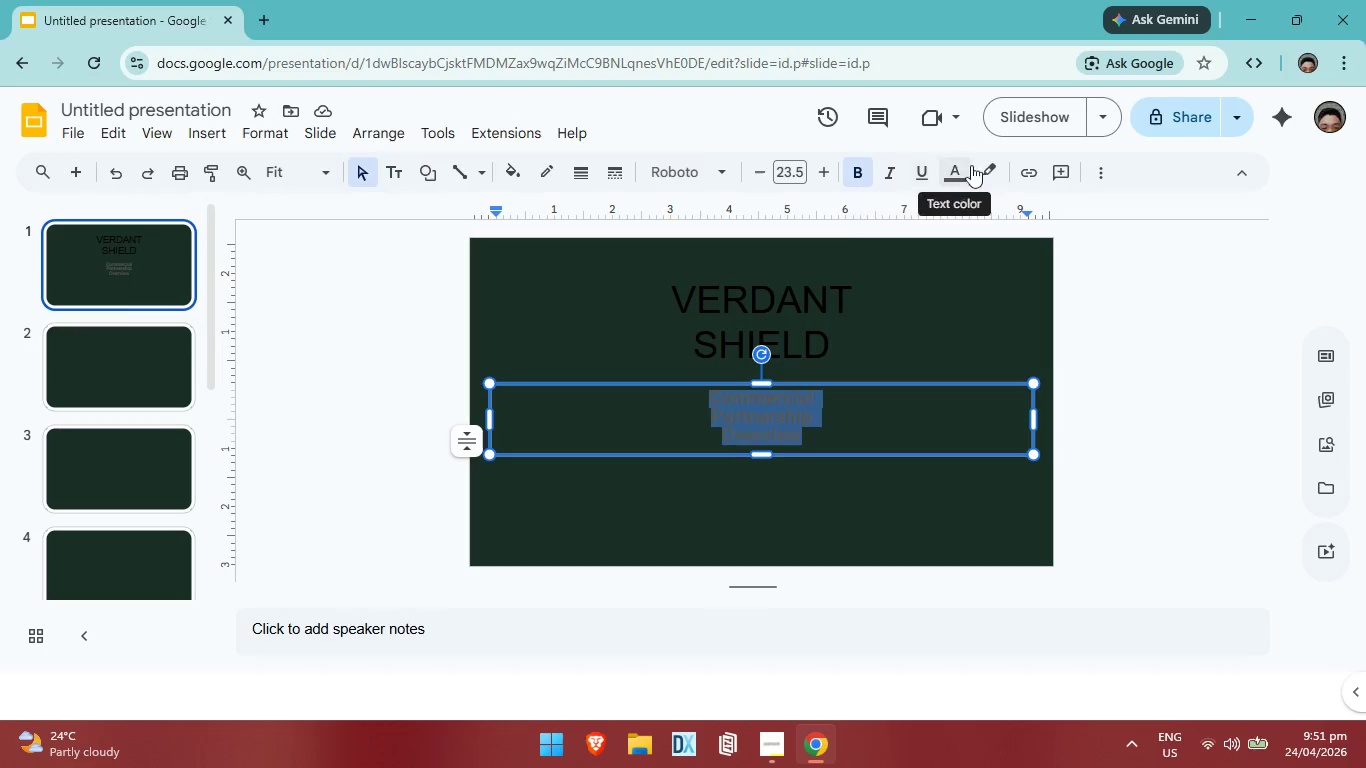 
wait(7.59)
 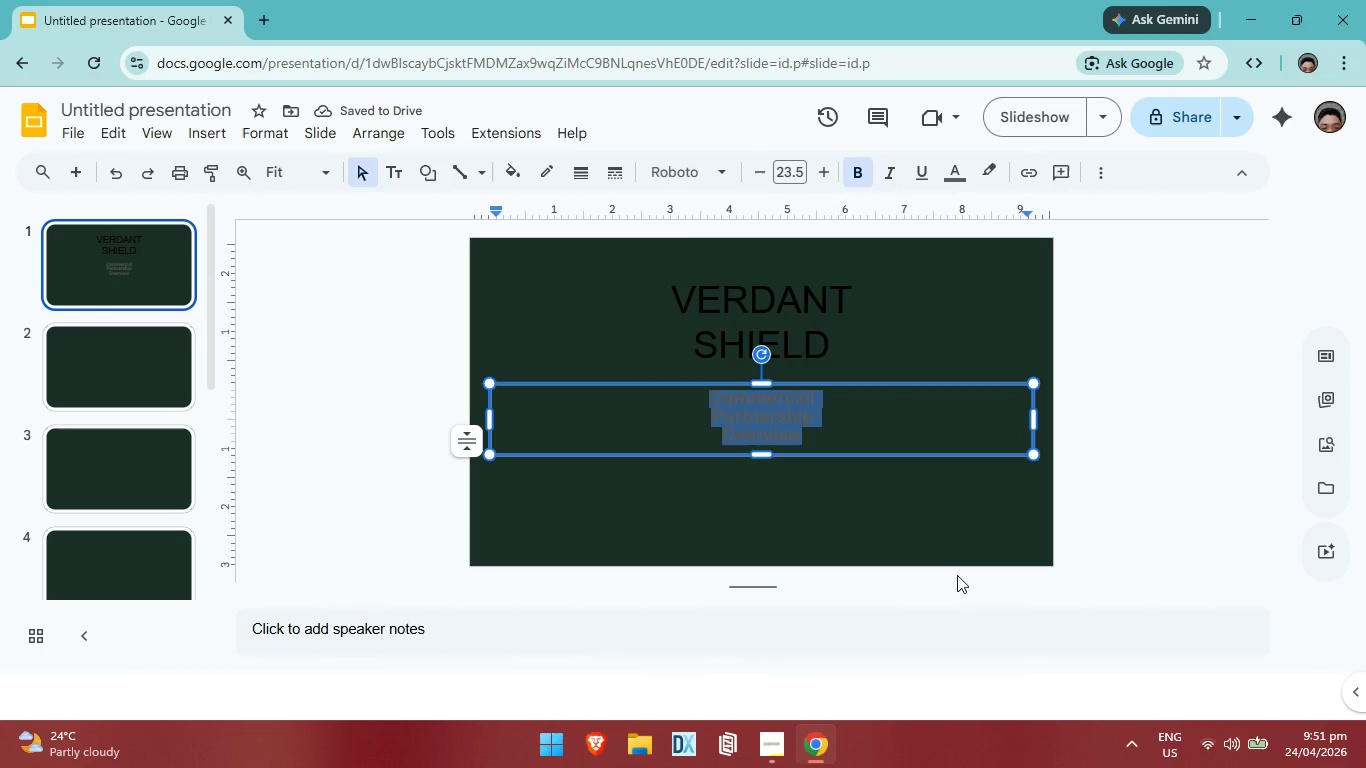 
left_click([950, 169])
 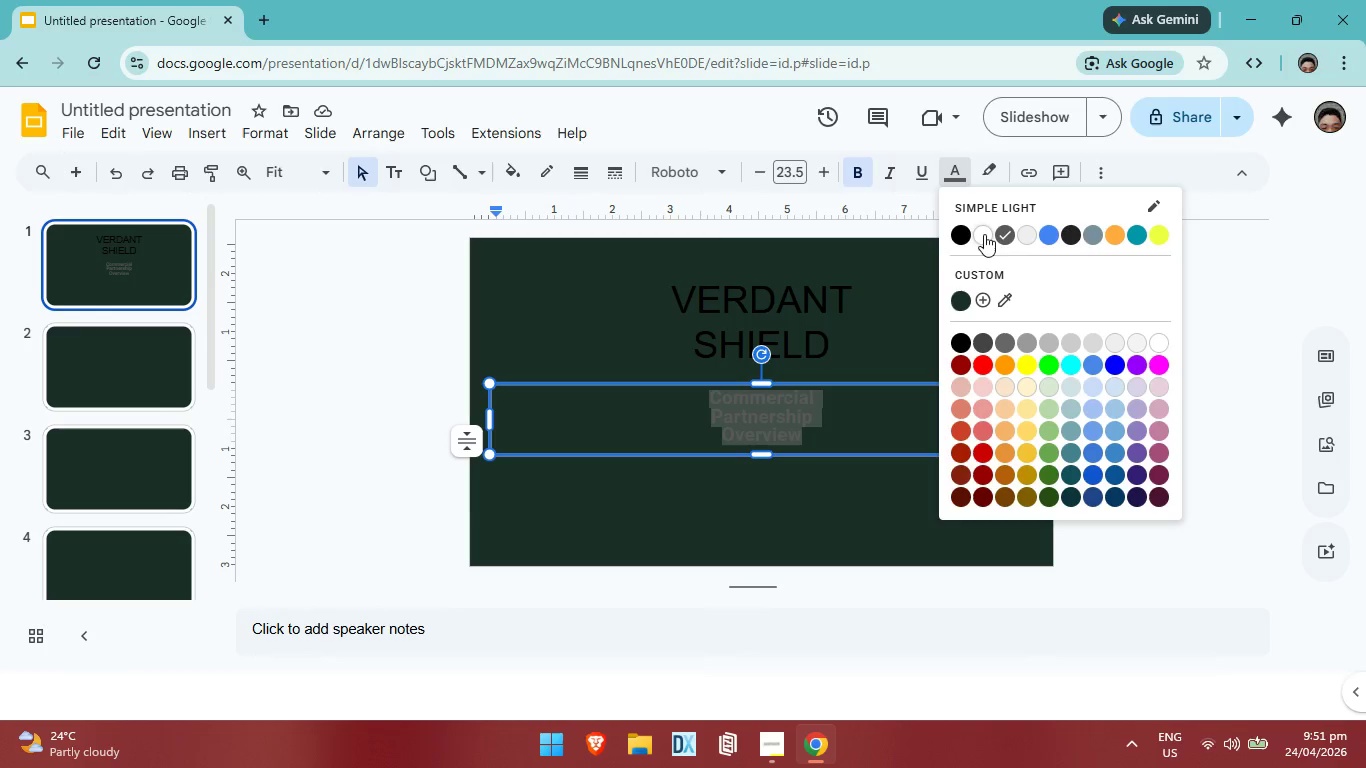 
left_click([983, 233])
 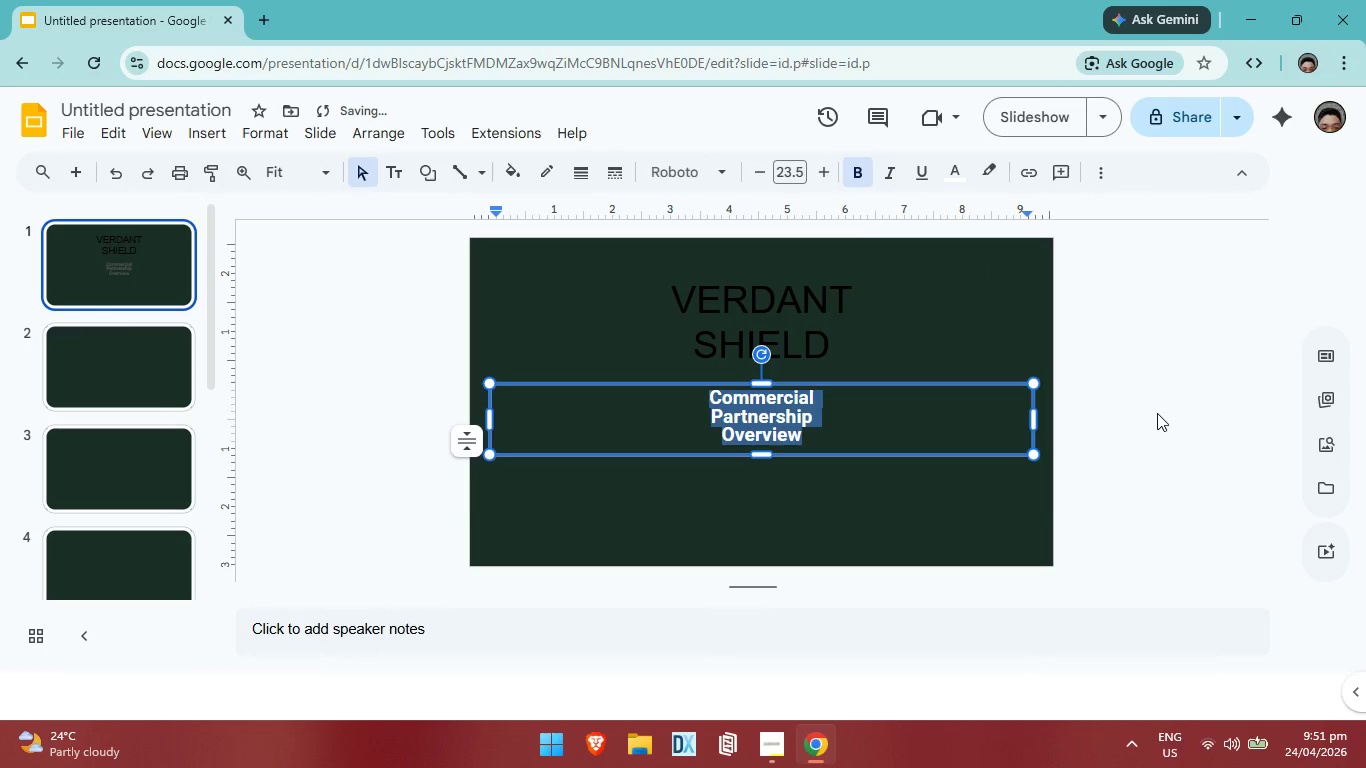 
left_click_drag(start_coordinate=[1157, 413], to_coordinate=[1161, 408])
 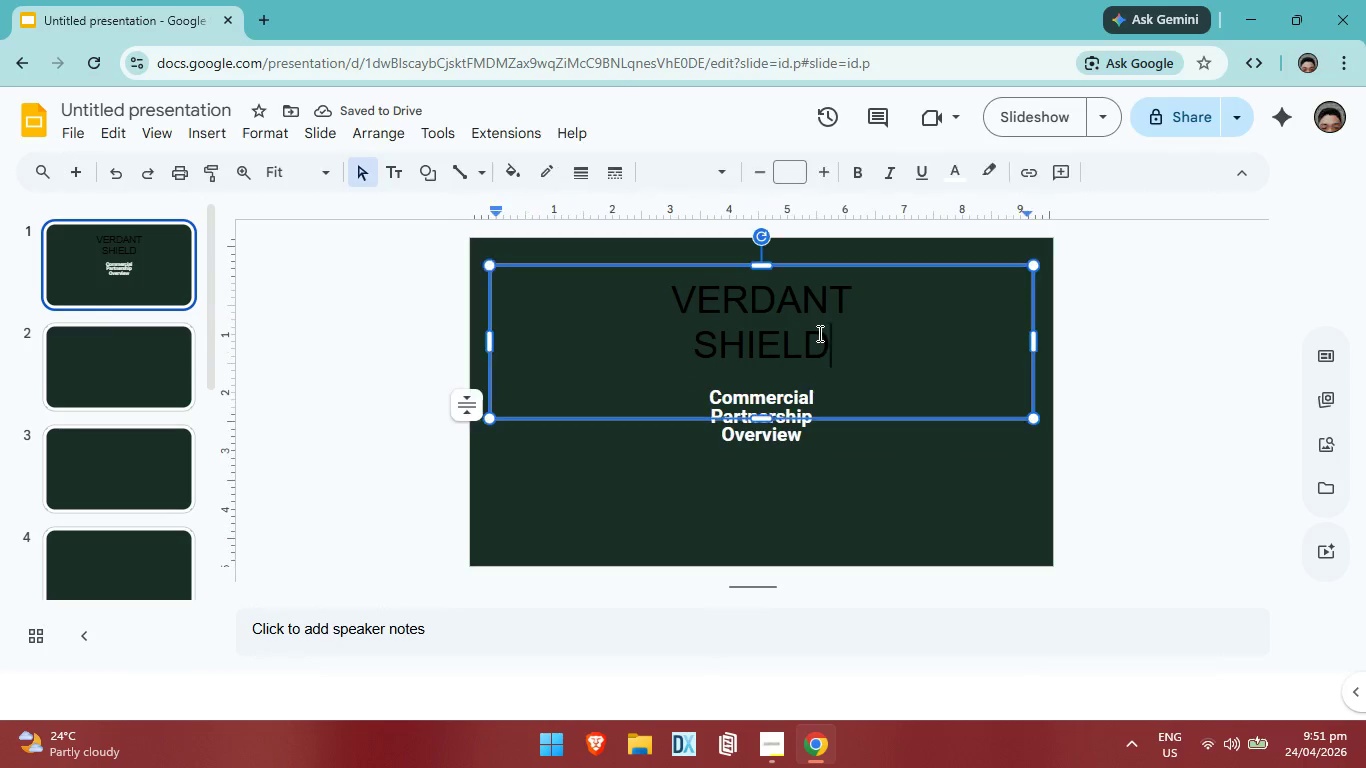 
left_click_drag(start_coordinate=[835, 351], to_coordinate=[656, 292])
 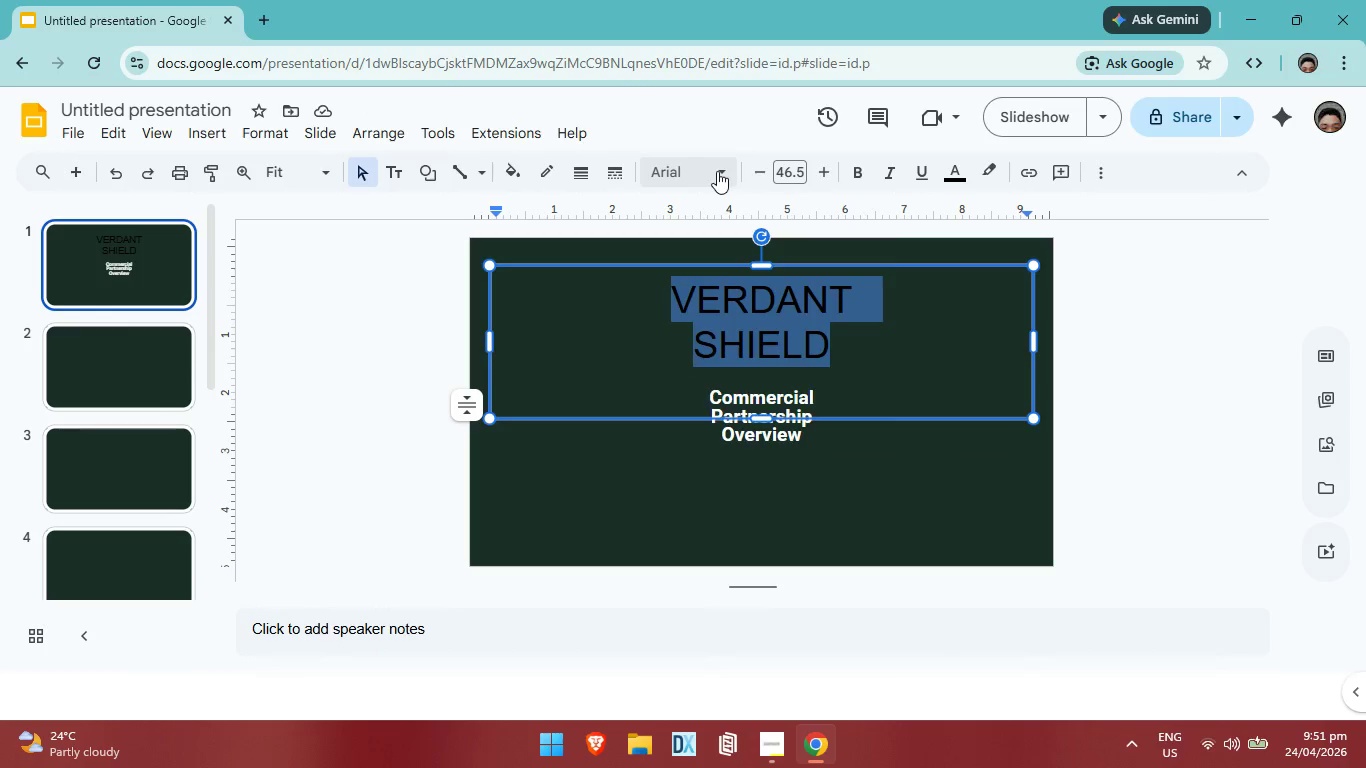 
left_click([717, 171])
 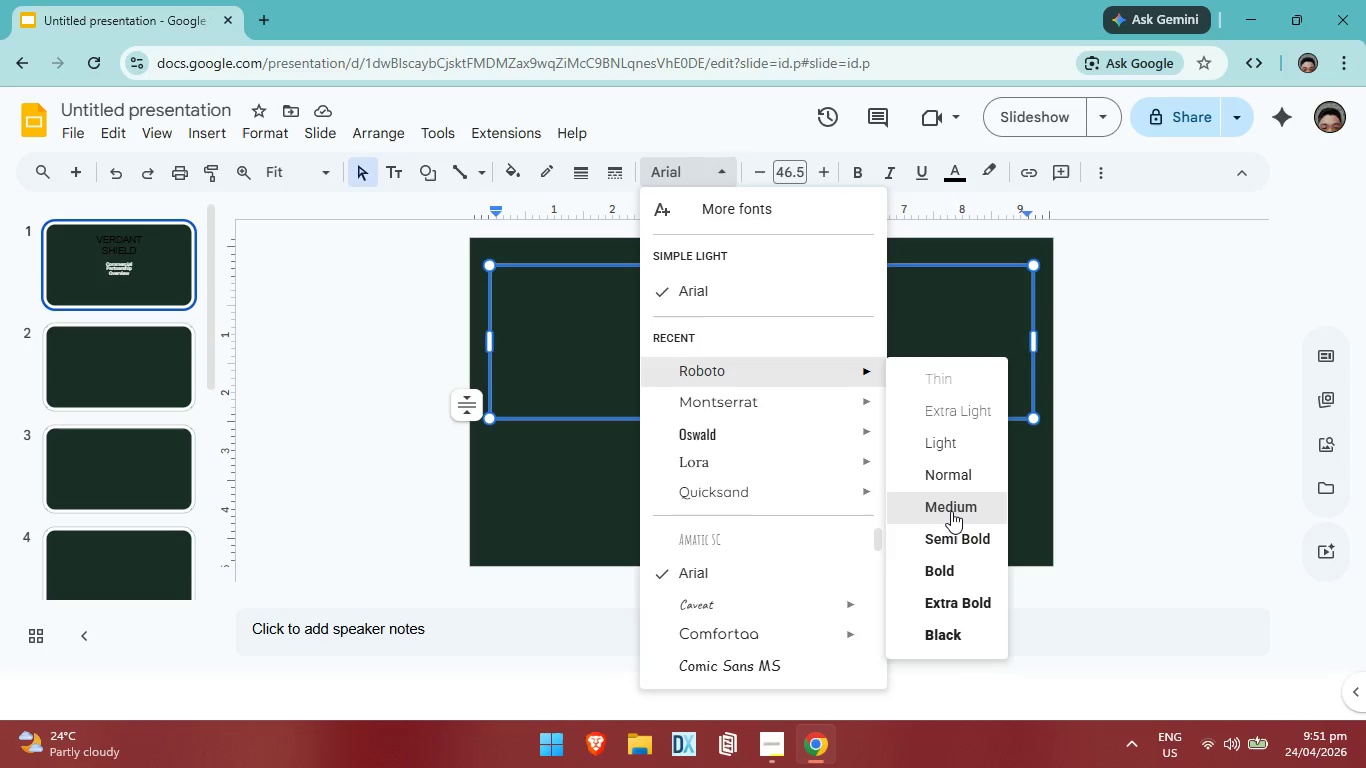 
left_click([949, 510])
 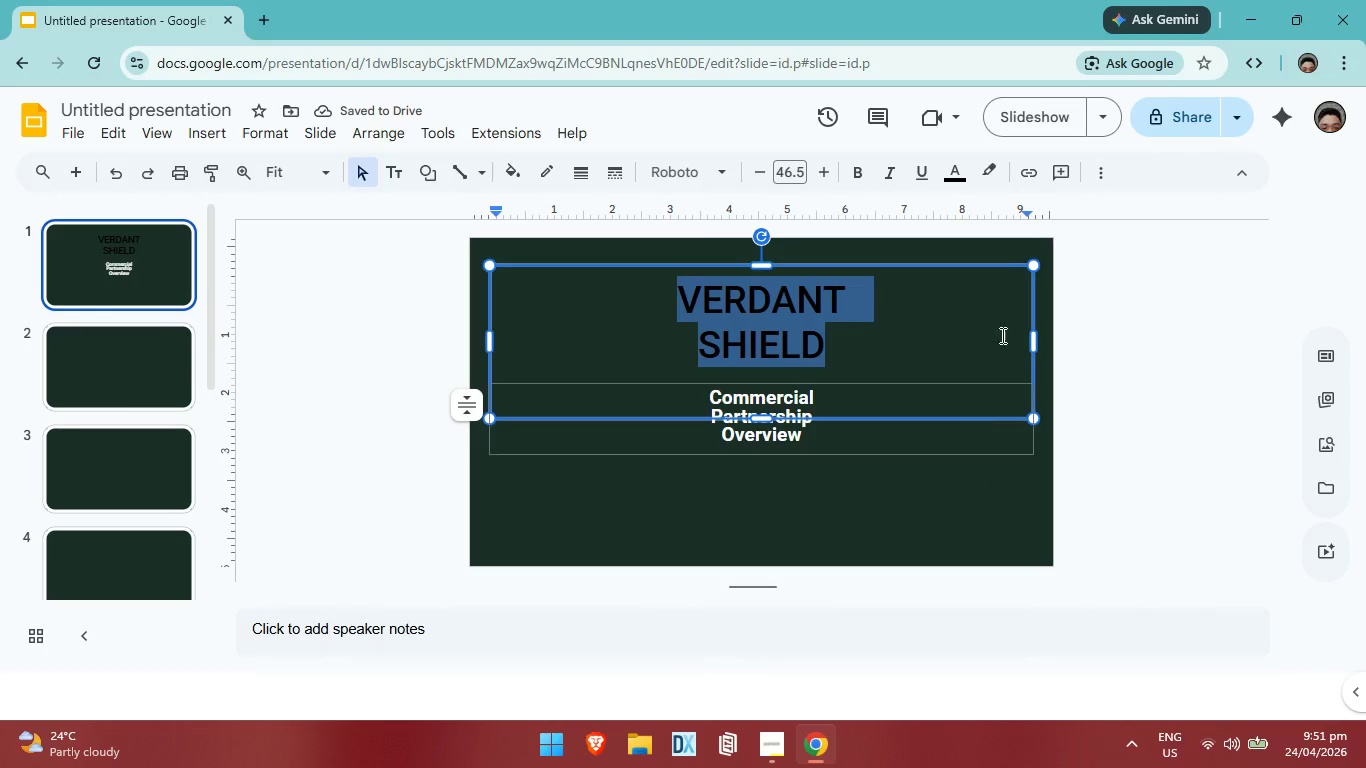 
left_click([940, 181])
 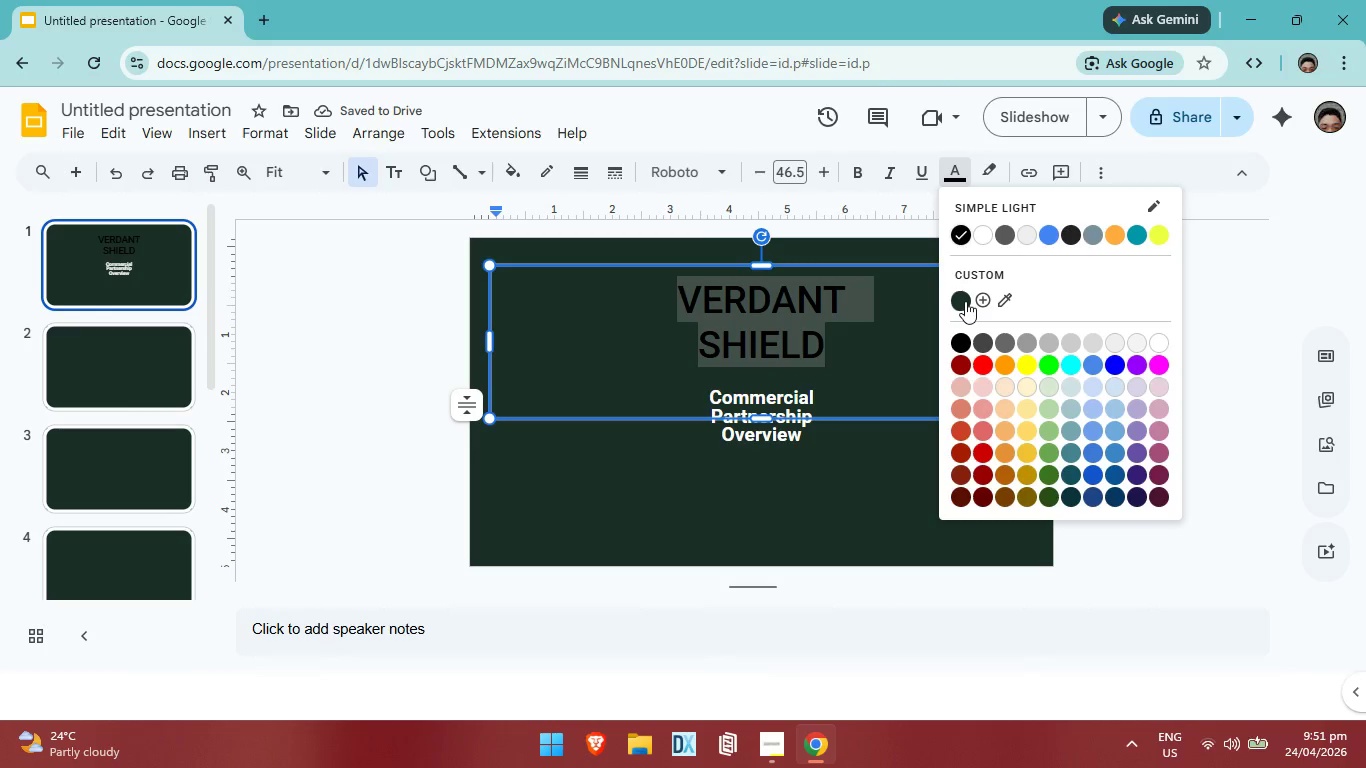 
left_click([965, 301])
 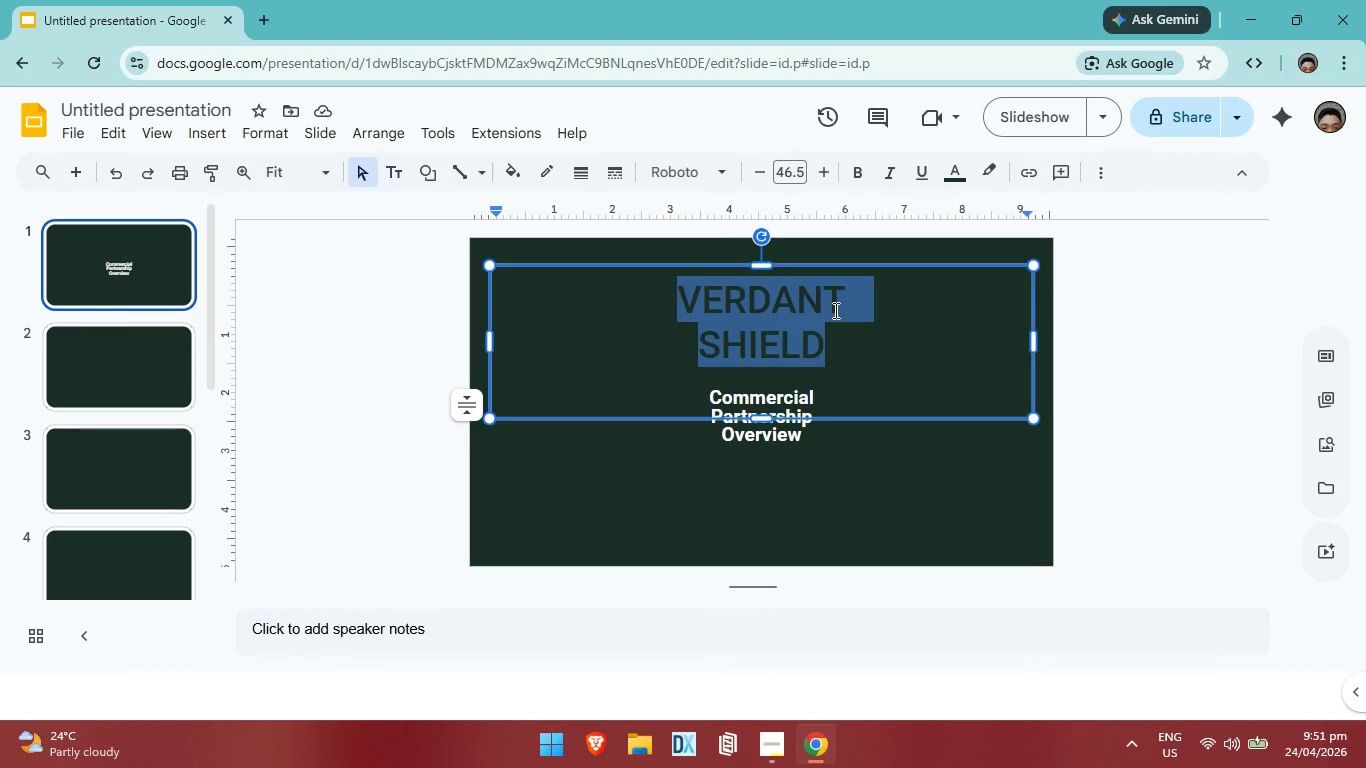 
wait(16.14)
 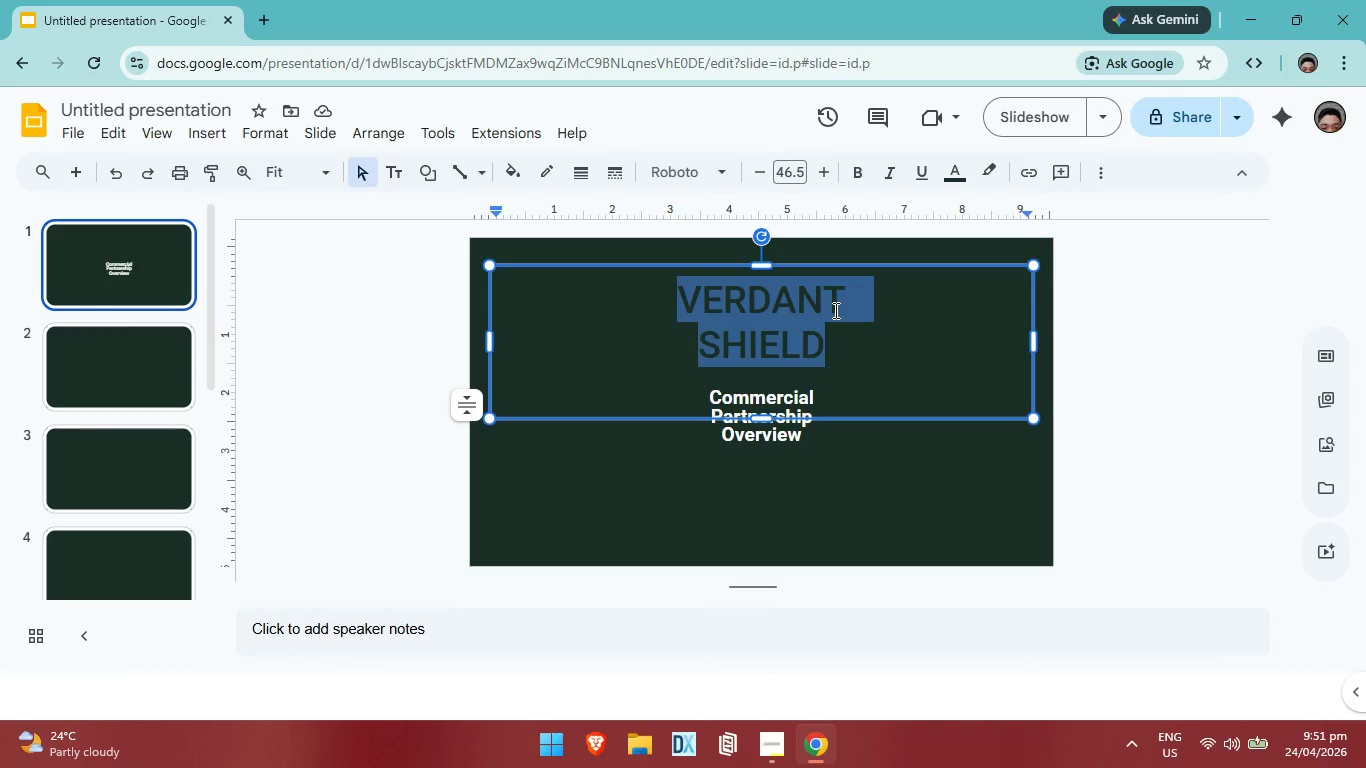 
left_click([827, 310])
 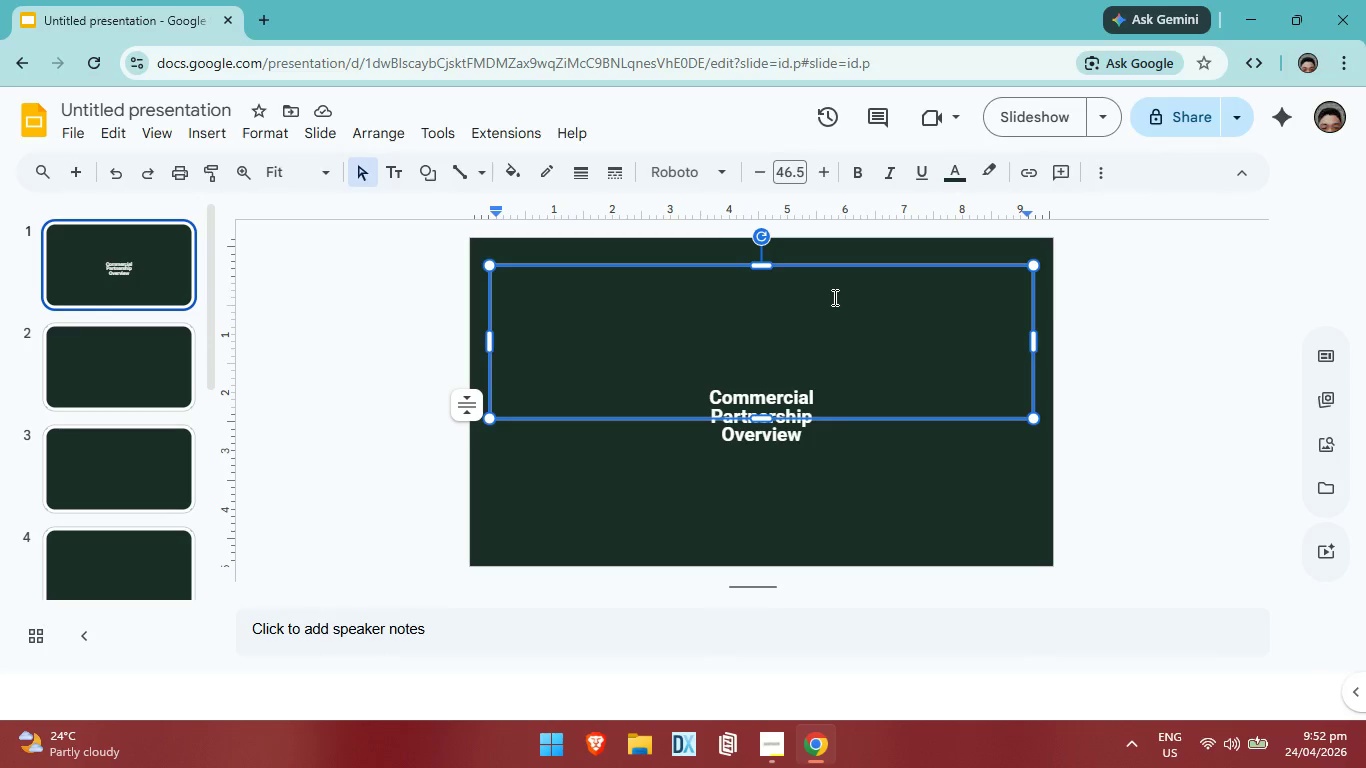 
double_click([751, 319])
 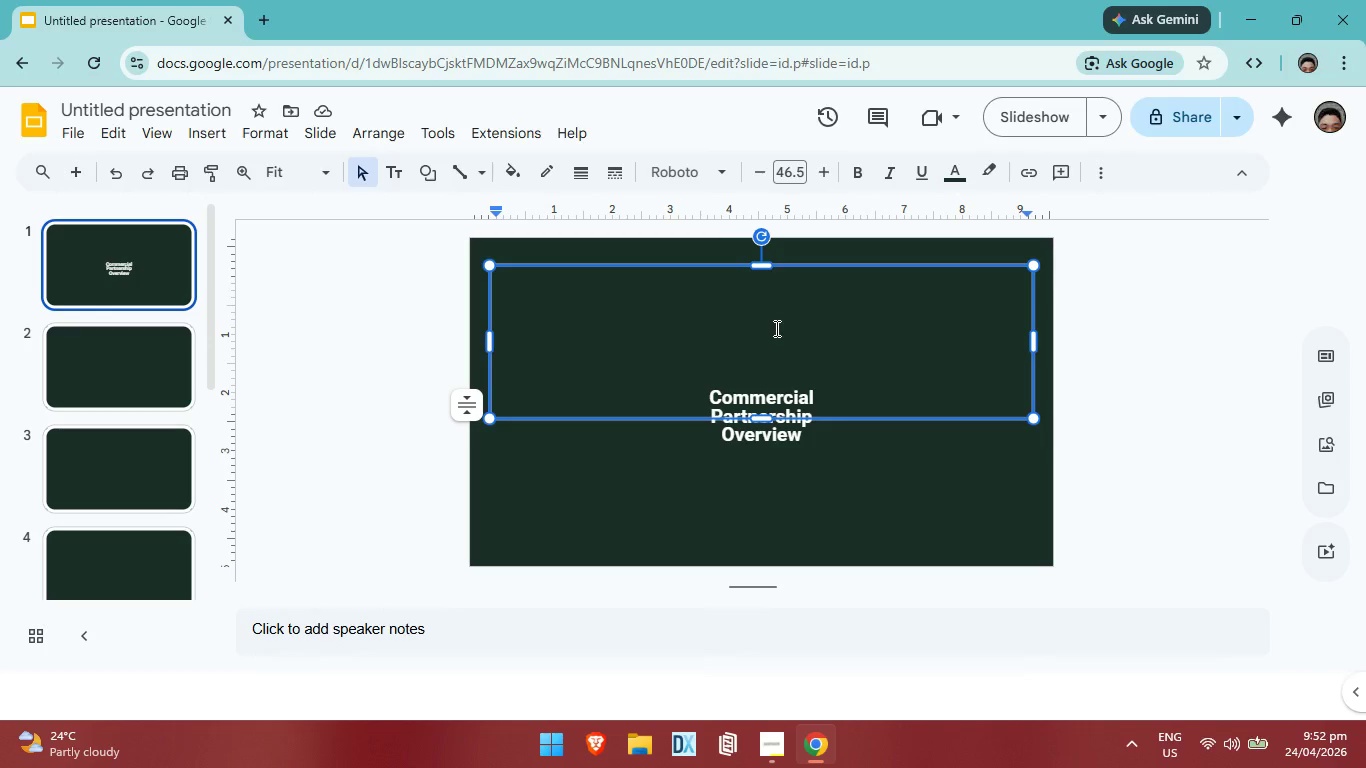 
key(Control+ControlLeft)
 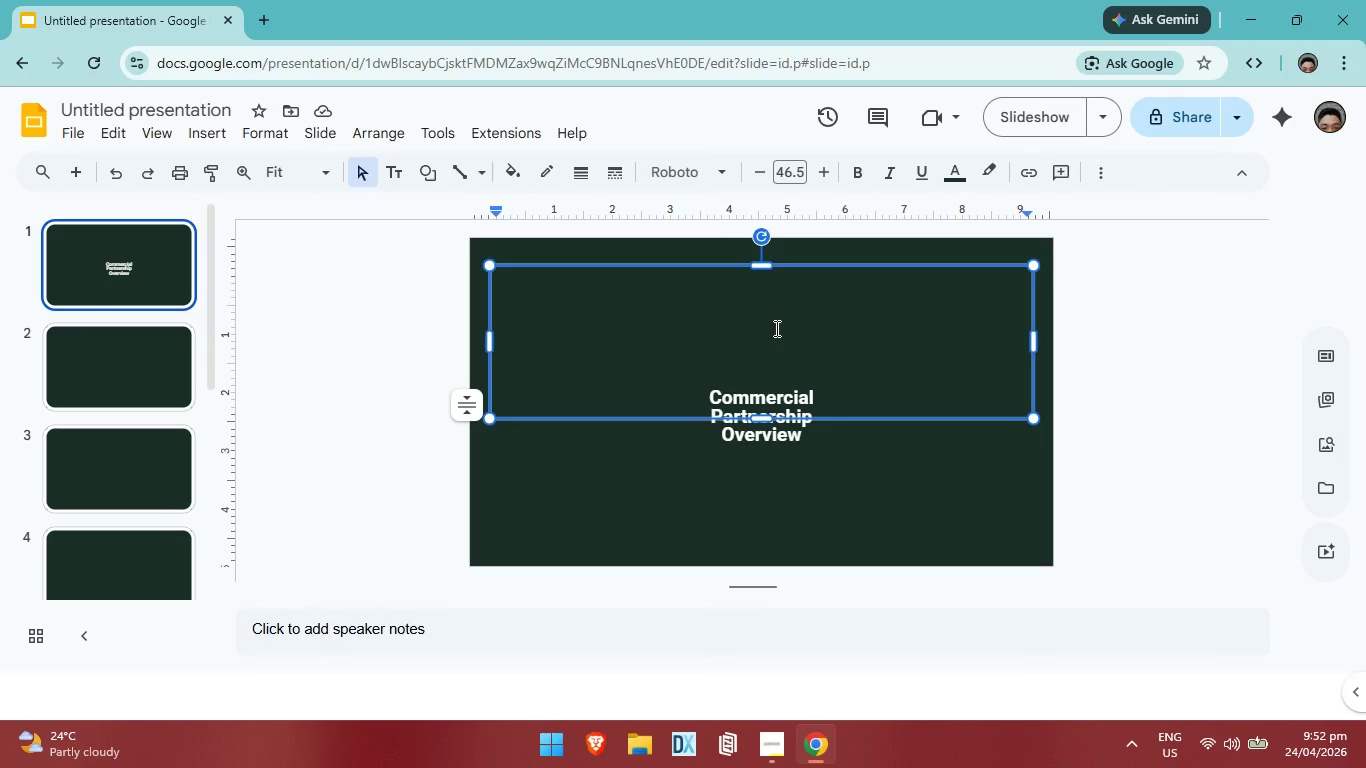 
key(Control+Z)
 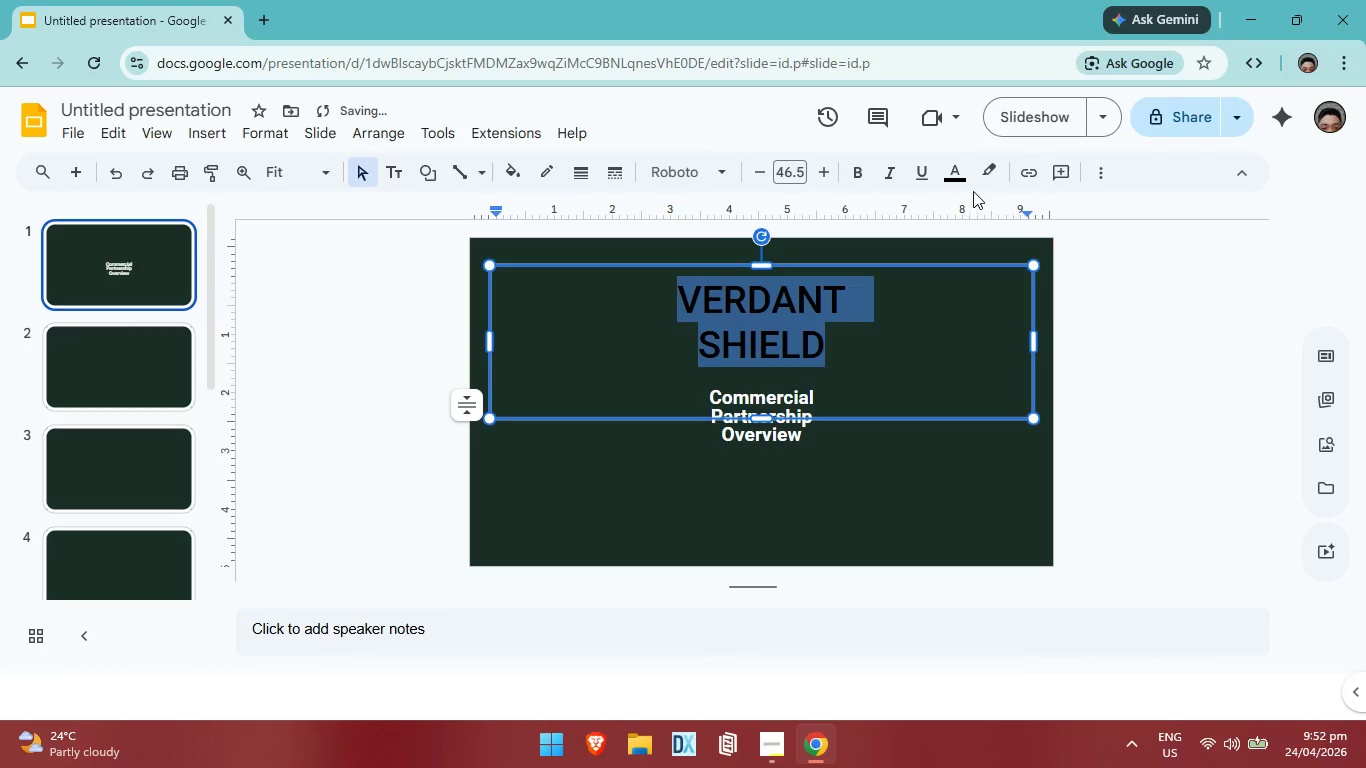 
left_click([966, 170])
 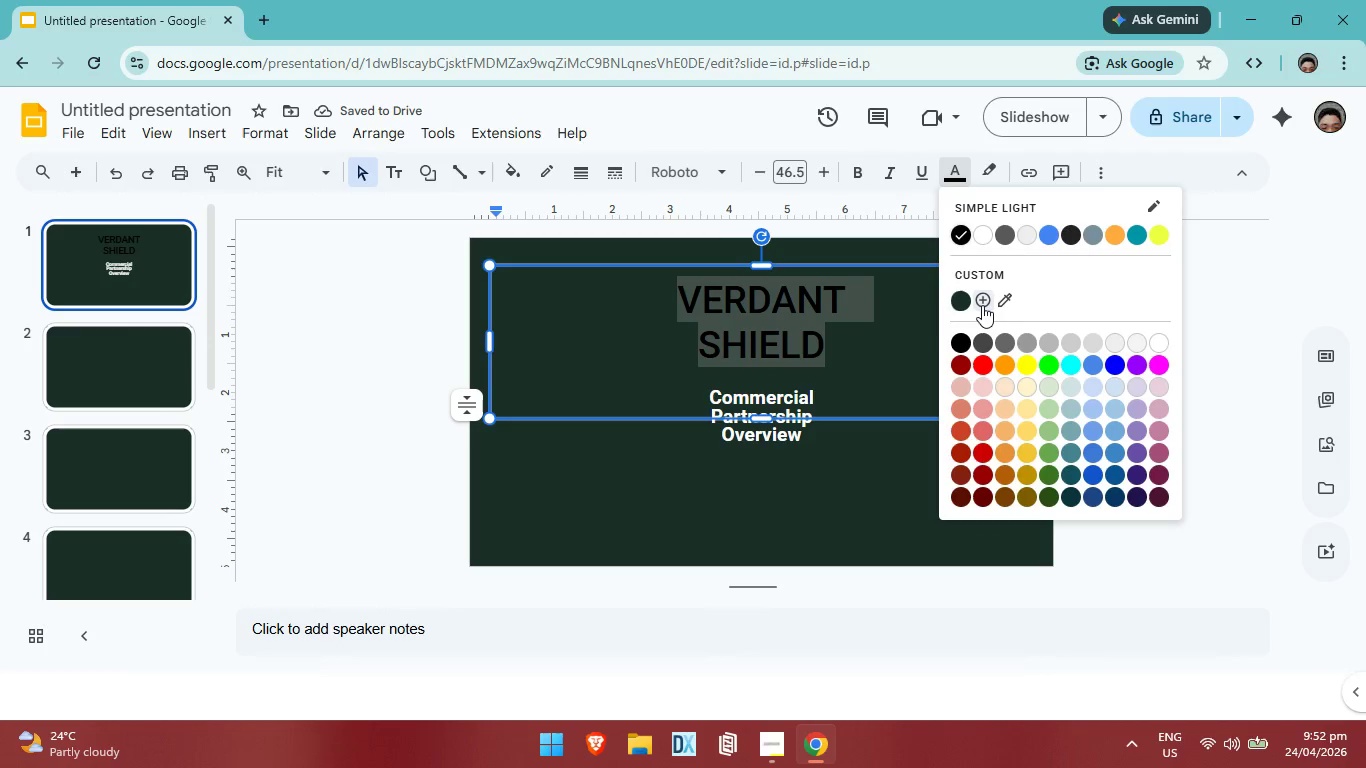 
left_click([982, 305])
 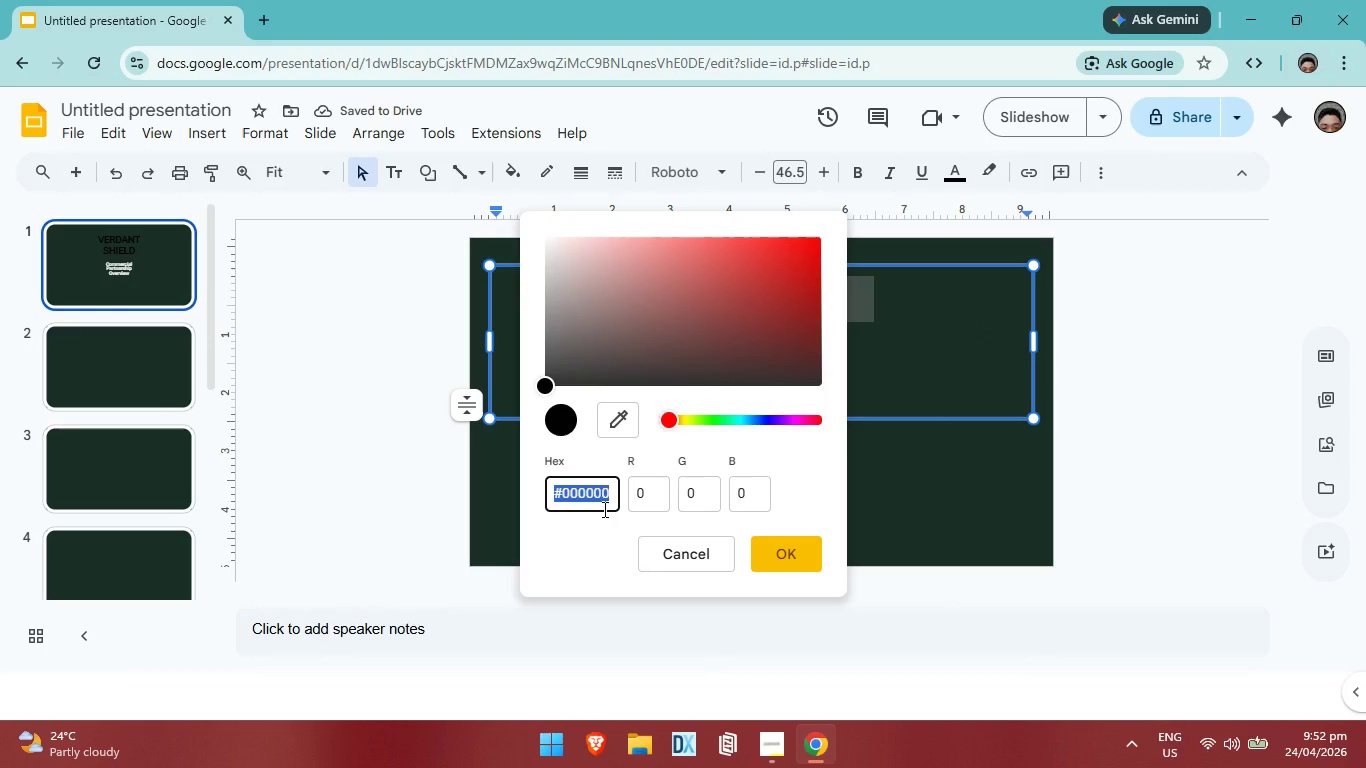 
key(Backspace)
 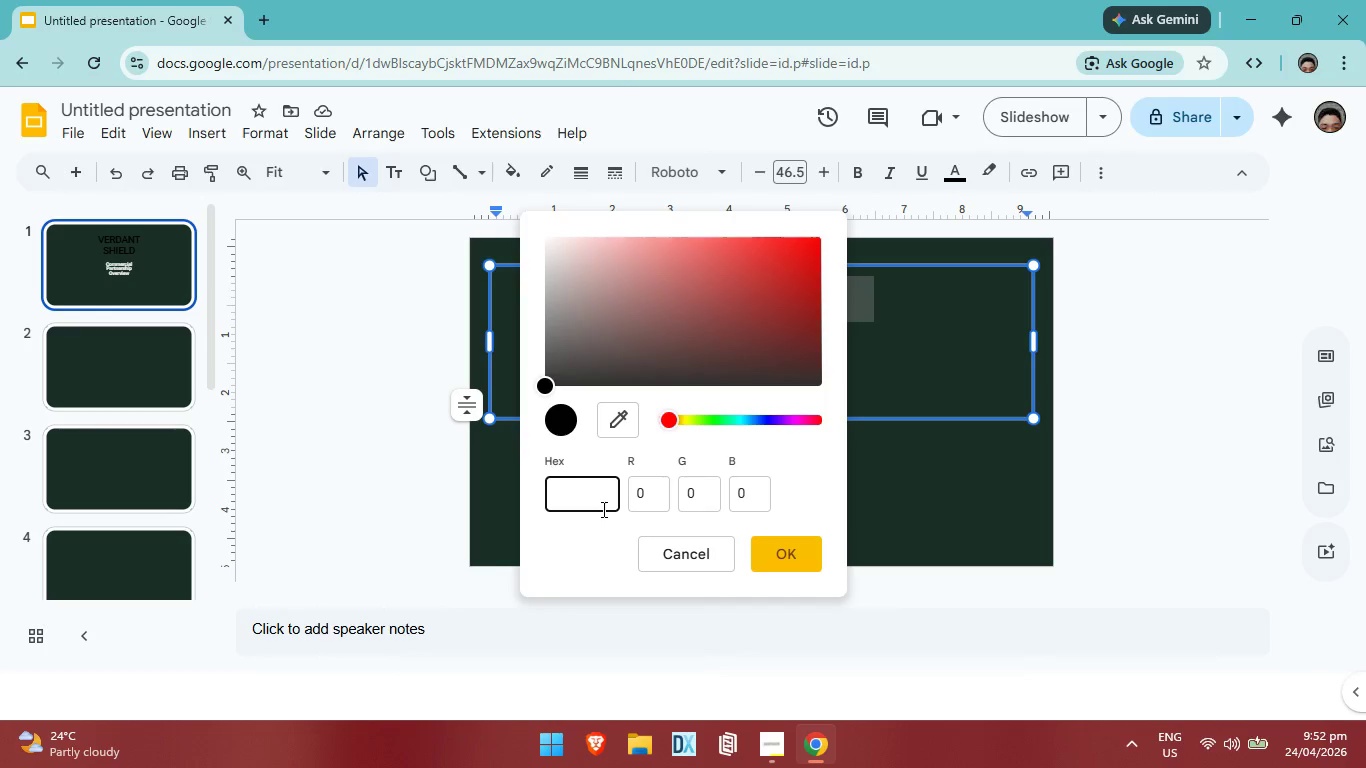 
wait(14.01)
 